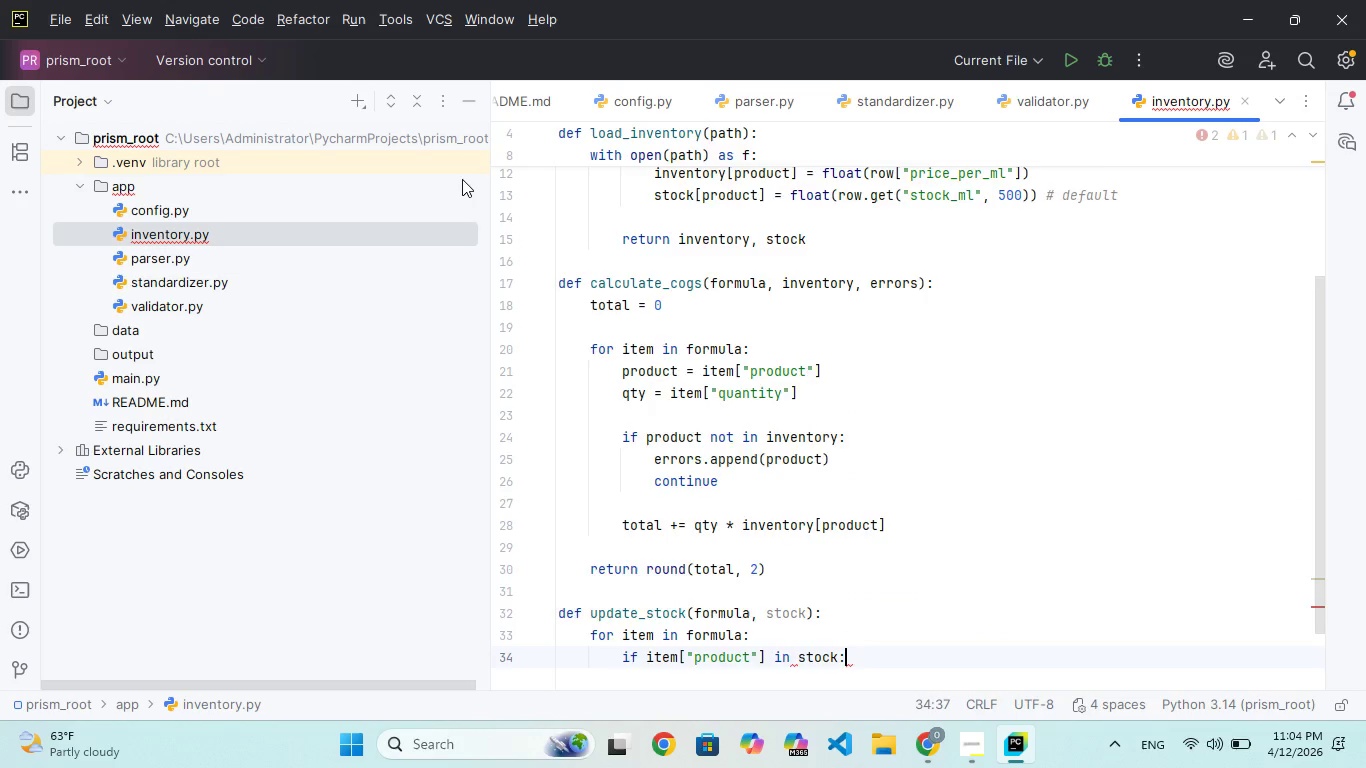 
 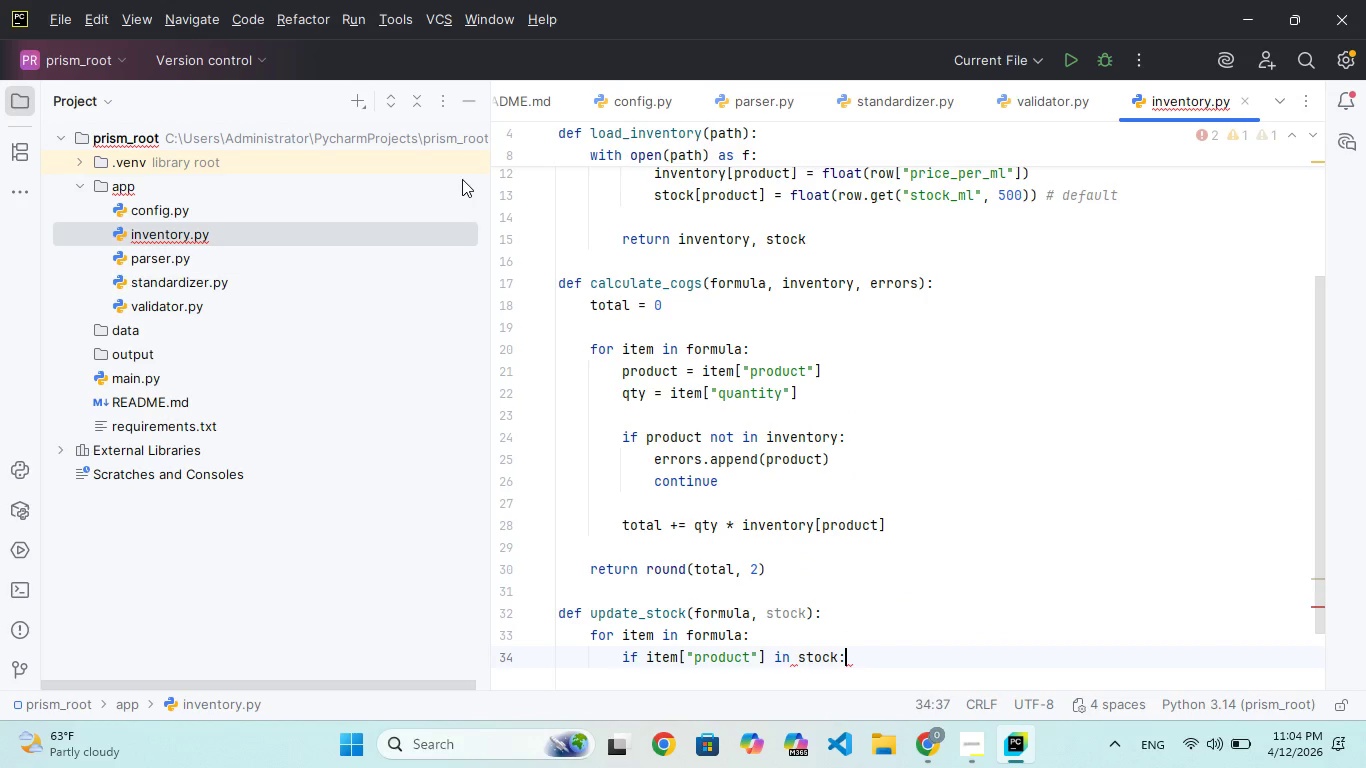 
key(Enter)
 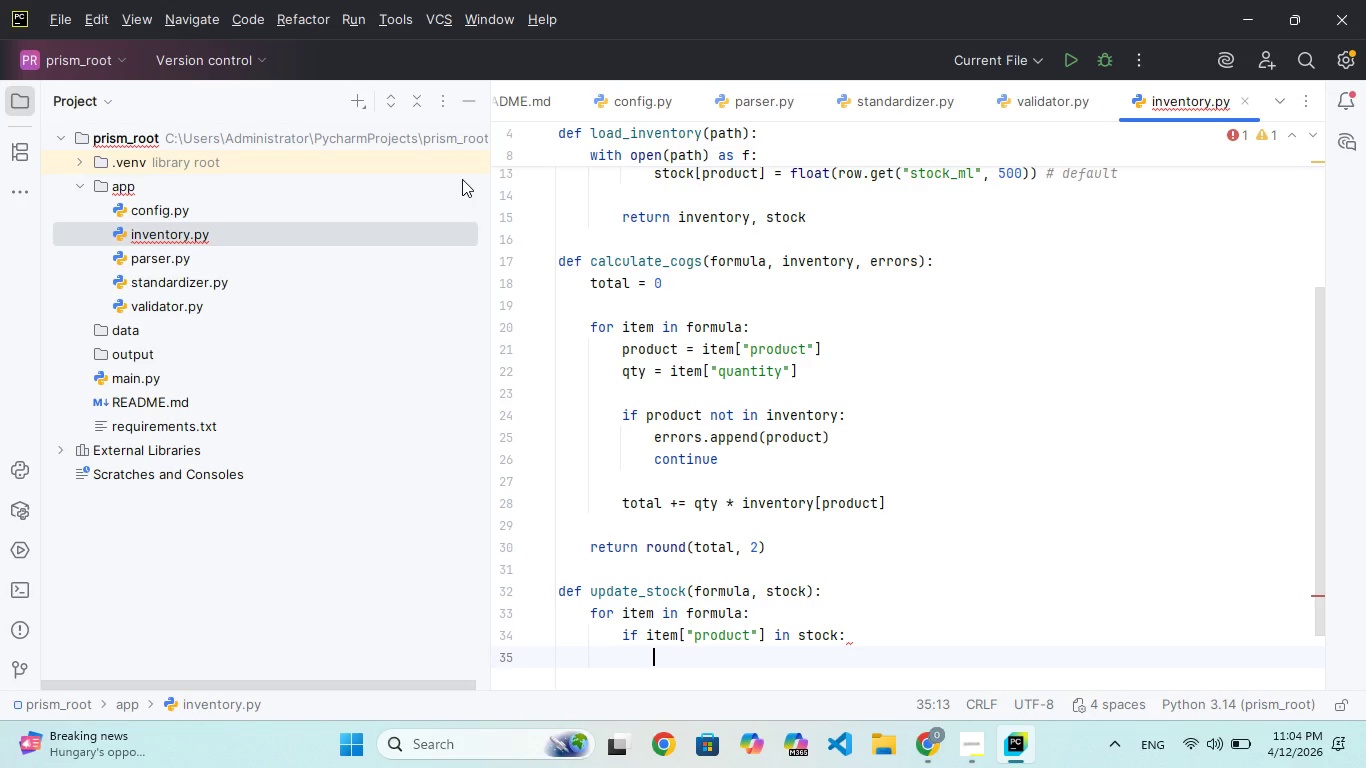 
type(stock[item["product)
 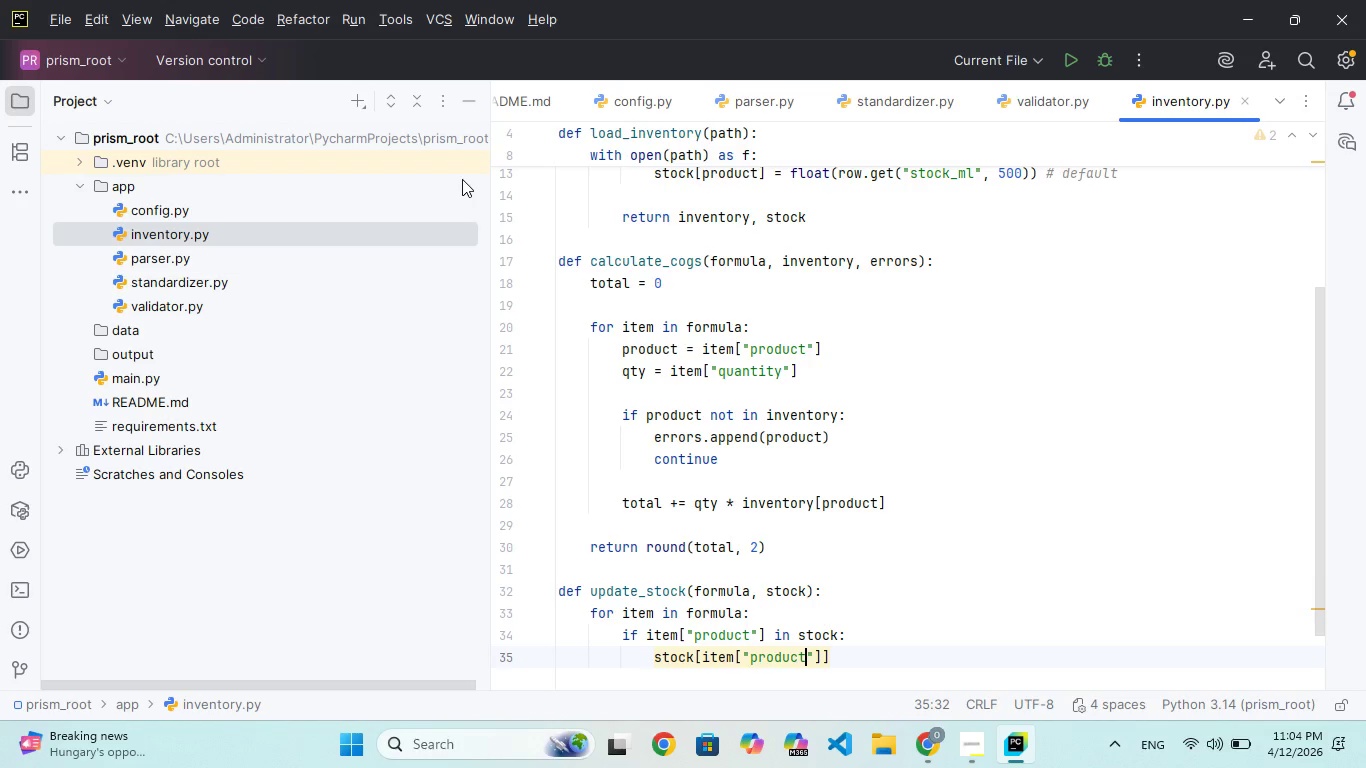 
key(ArrowRight)
 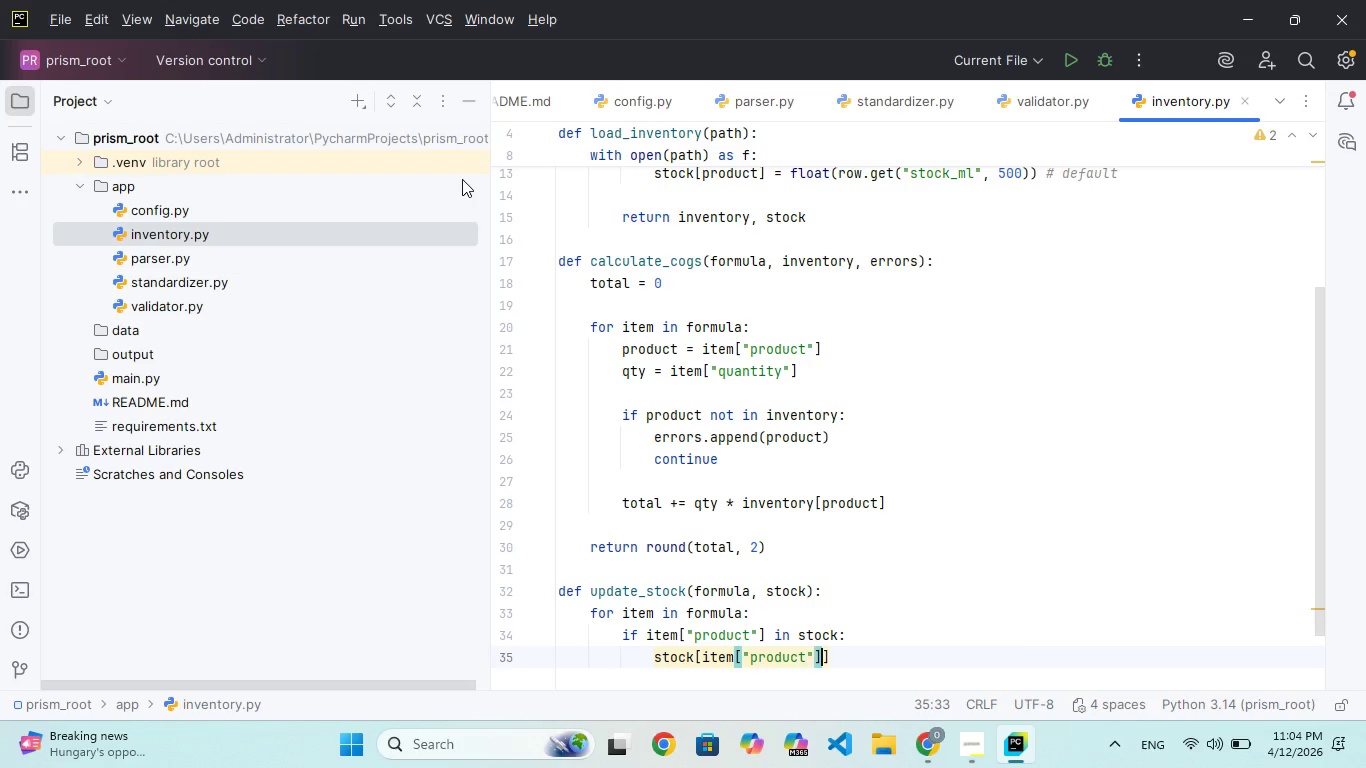 
key(ArrowRight)
 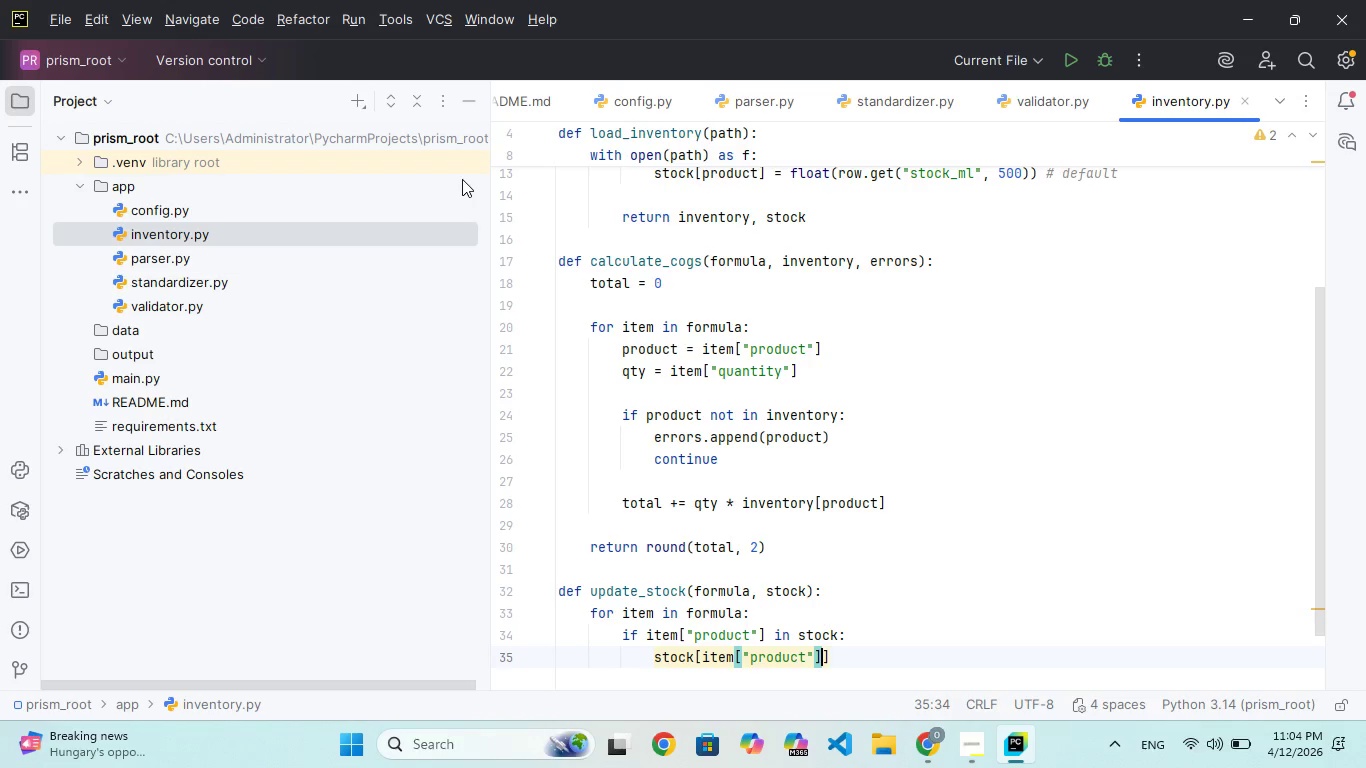 
key(ArrowRight)
 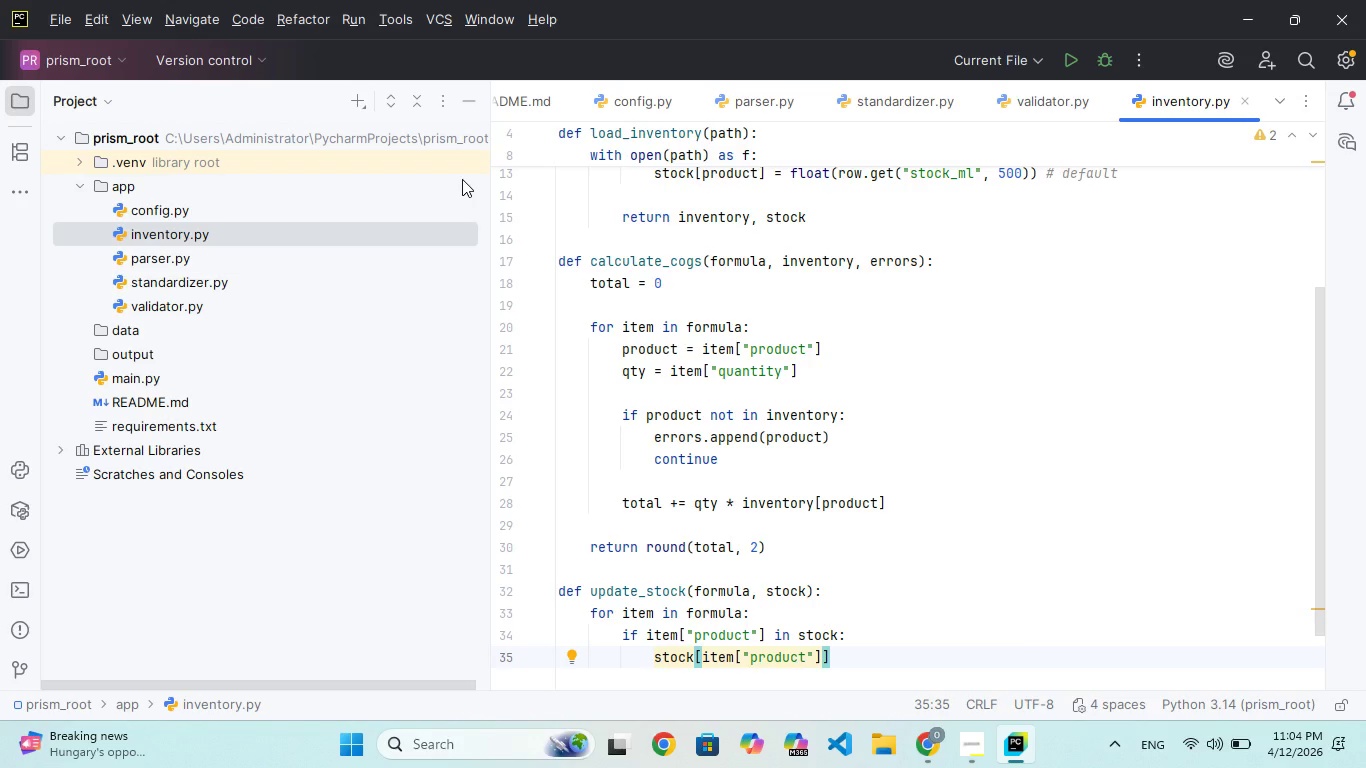 
key(Space)
 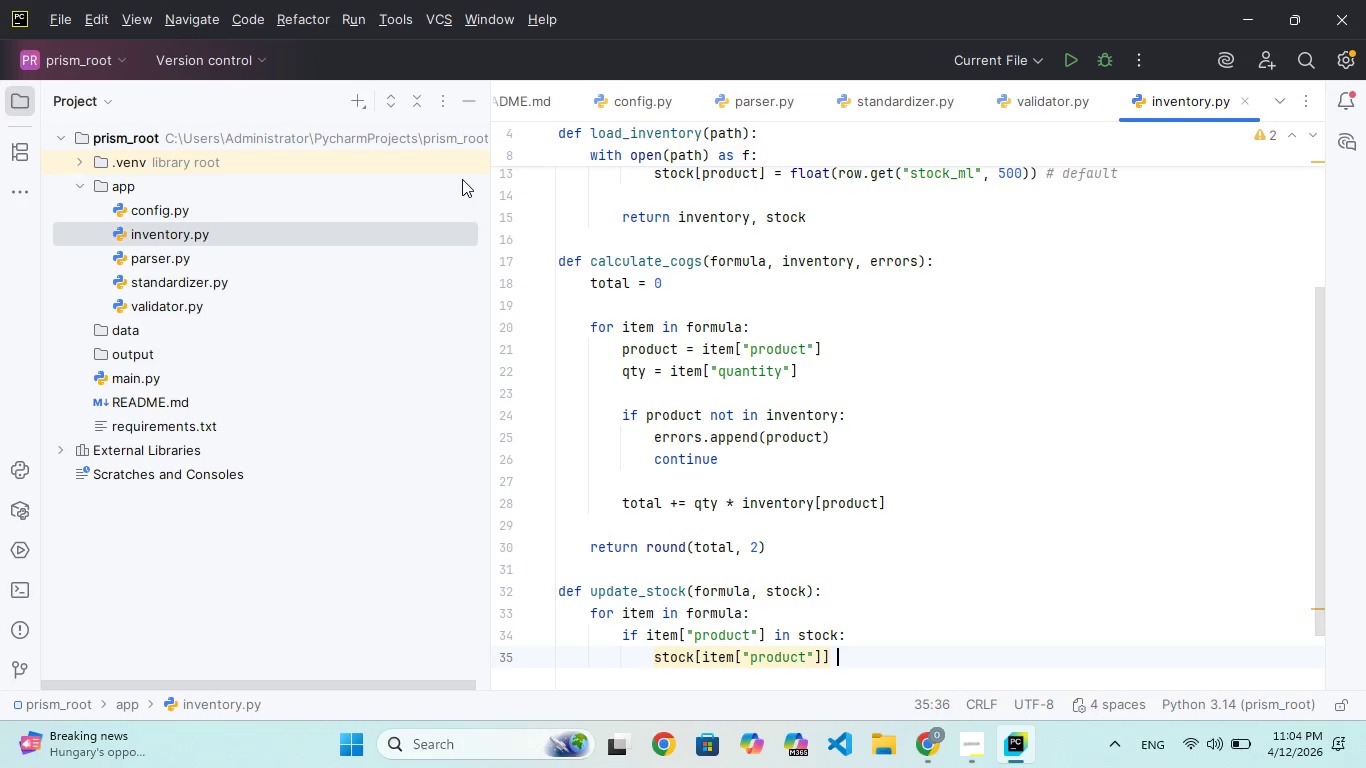 
key(Minus)
 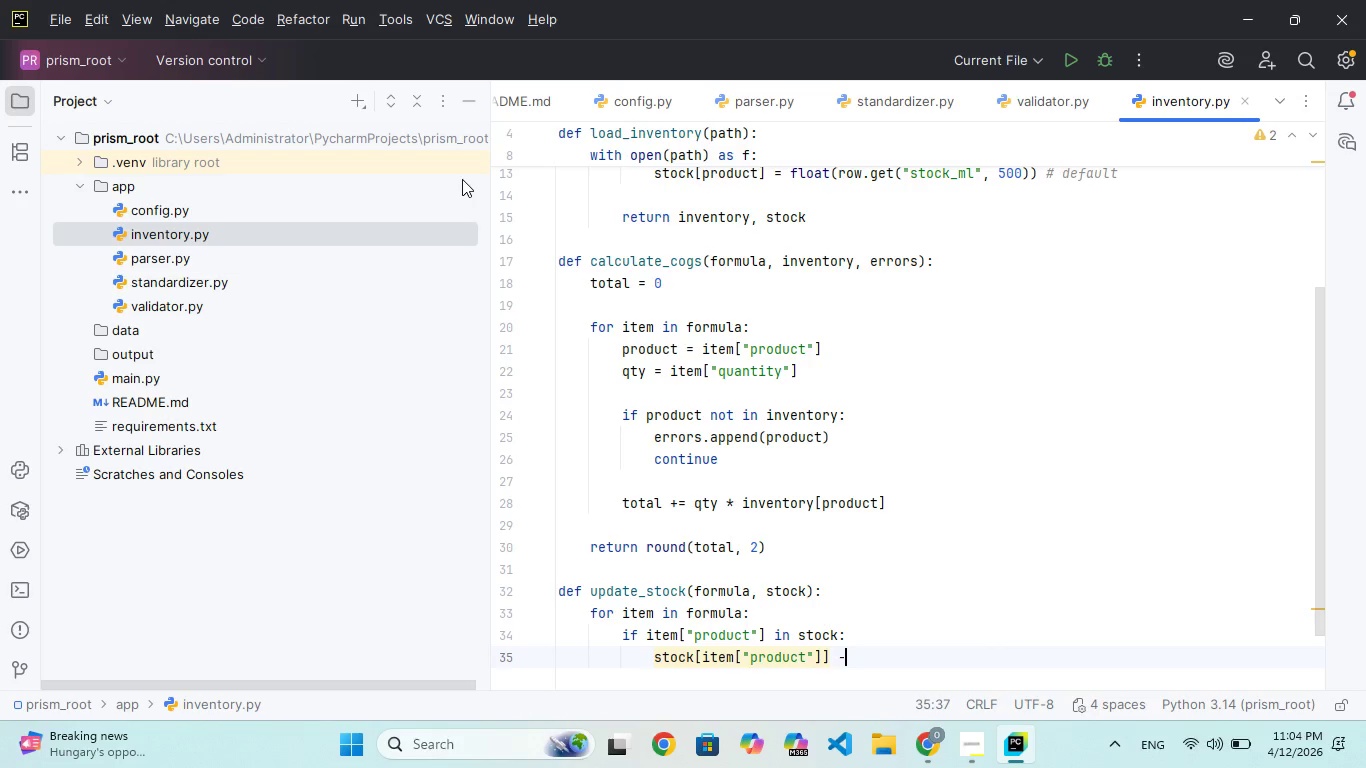 
key(Equal)
 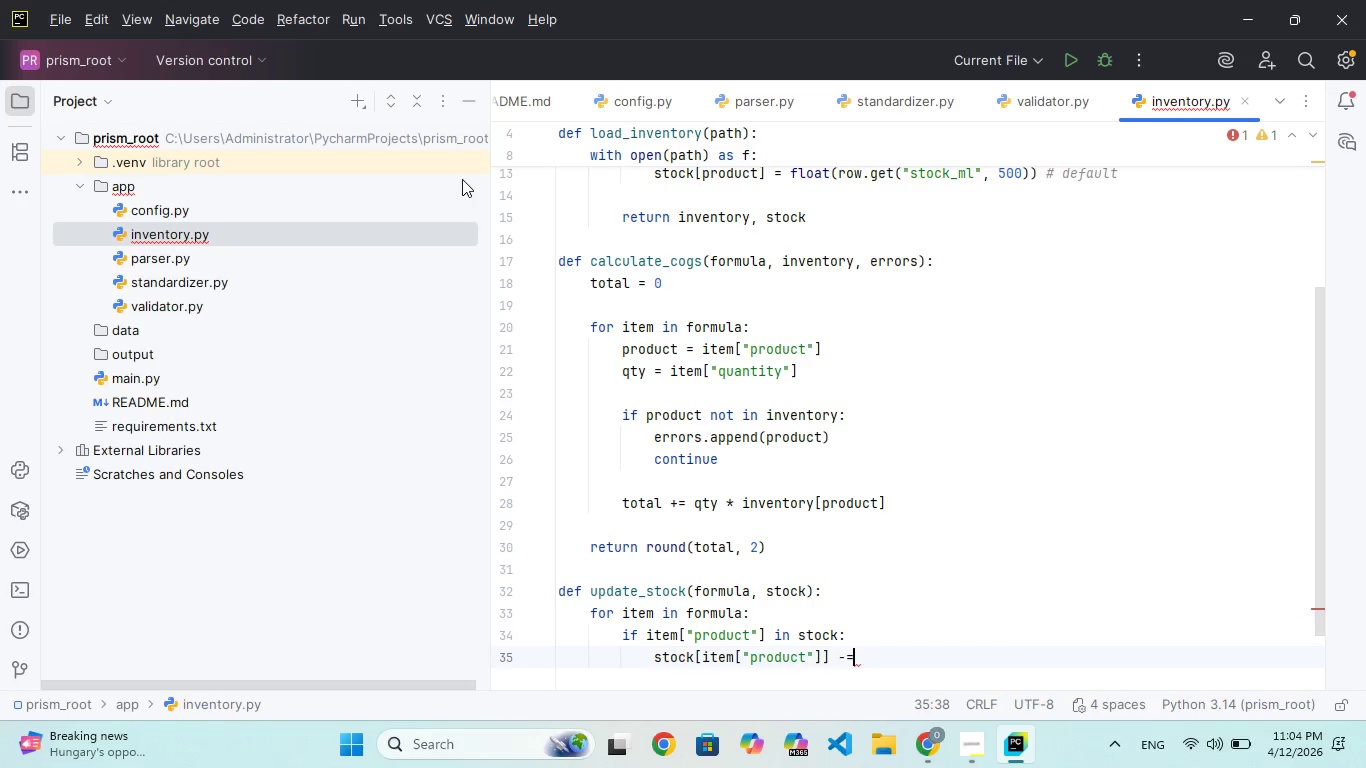 
type( iem[")
 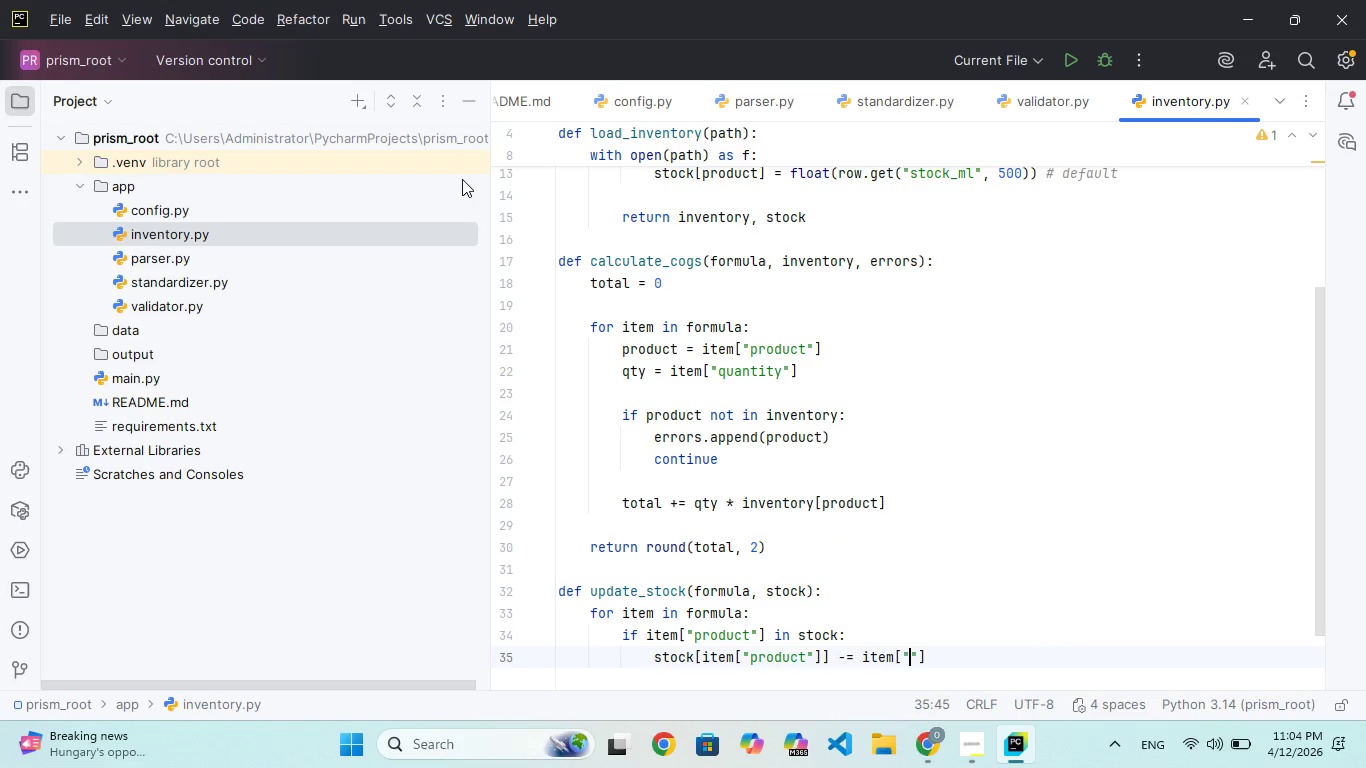 
hold_key(key=T, duration=0.33)
 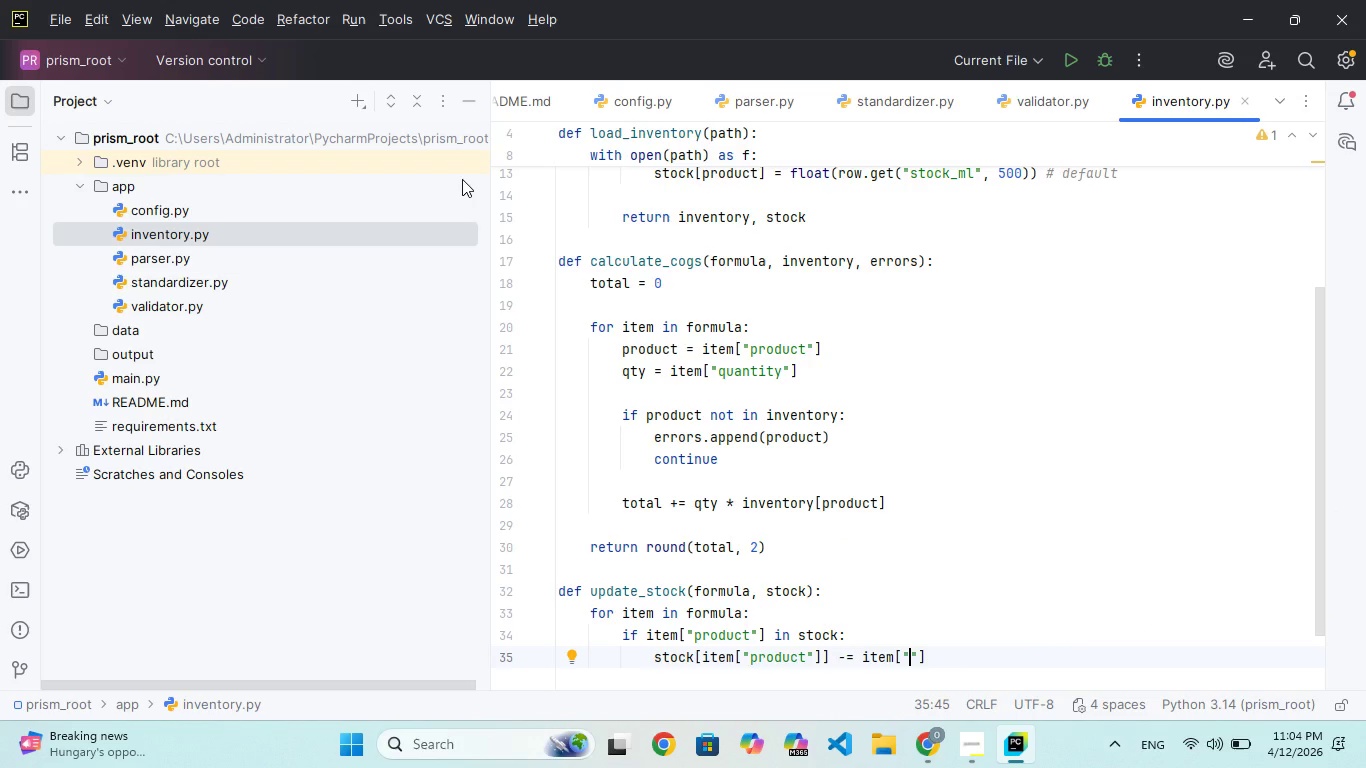 
type(quanti)
 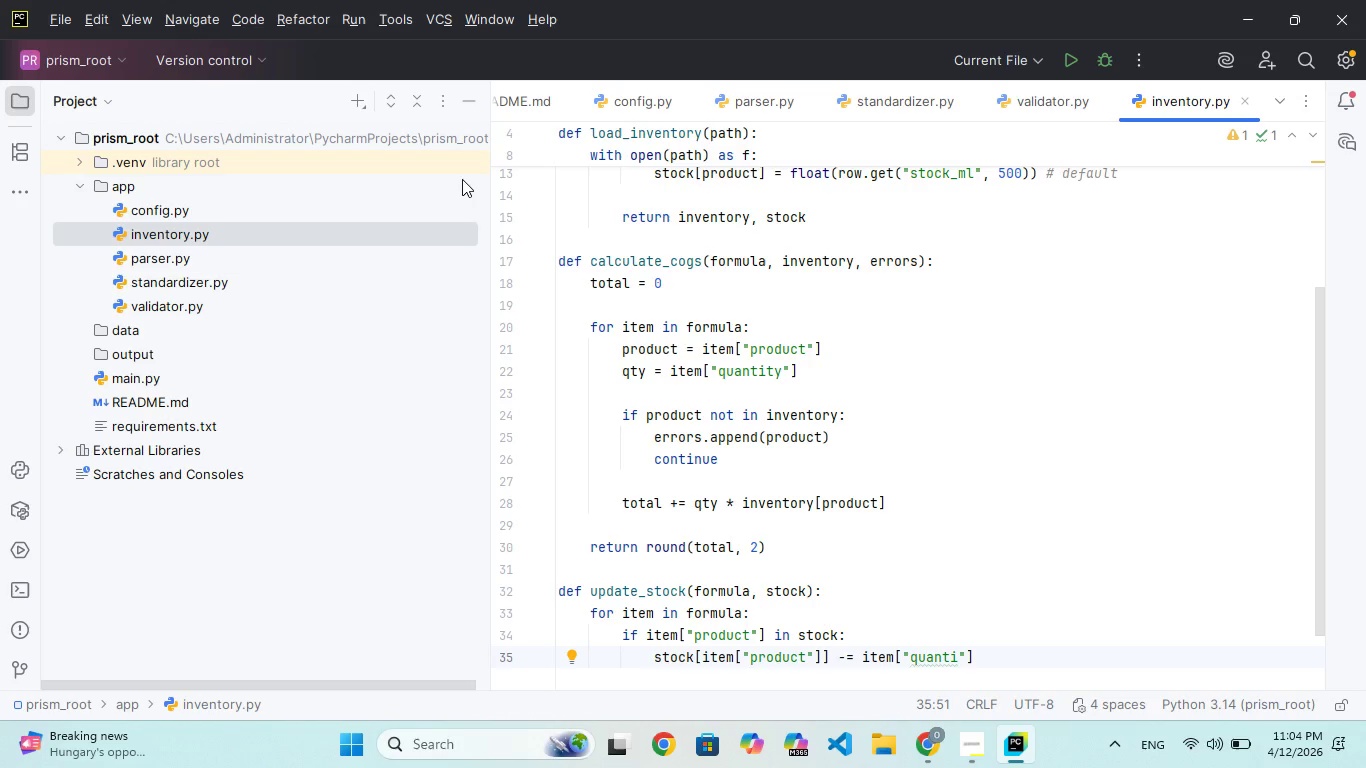 
type(ty)
 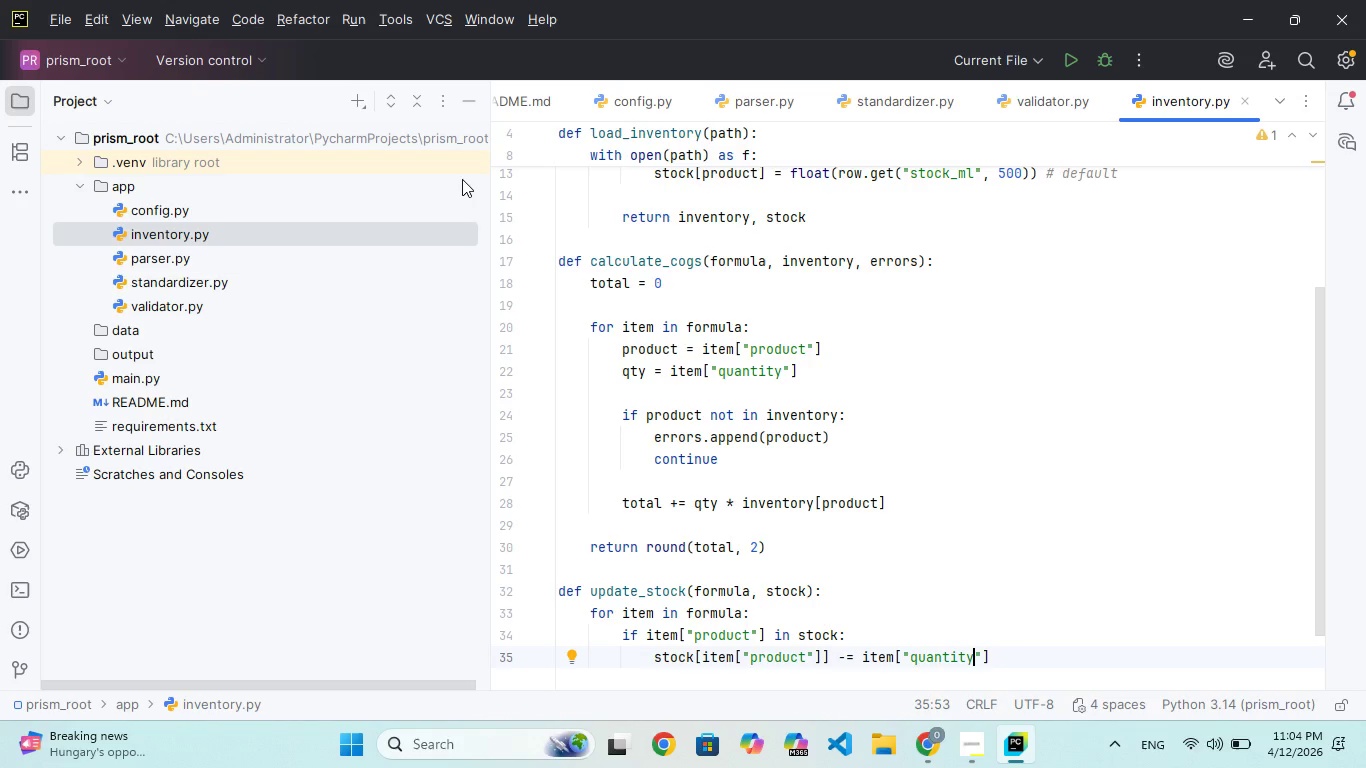 
key(ArrowRight)
 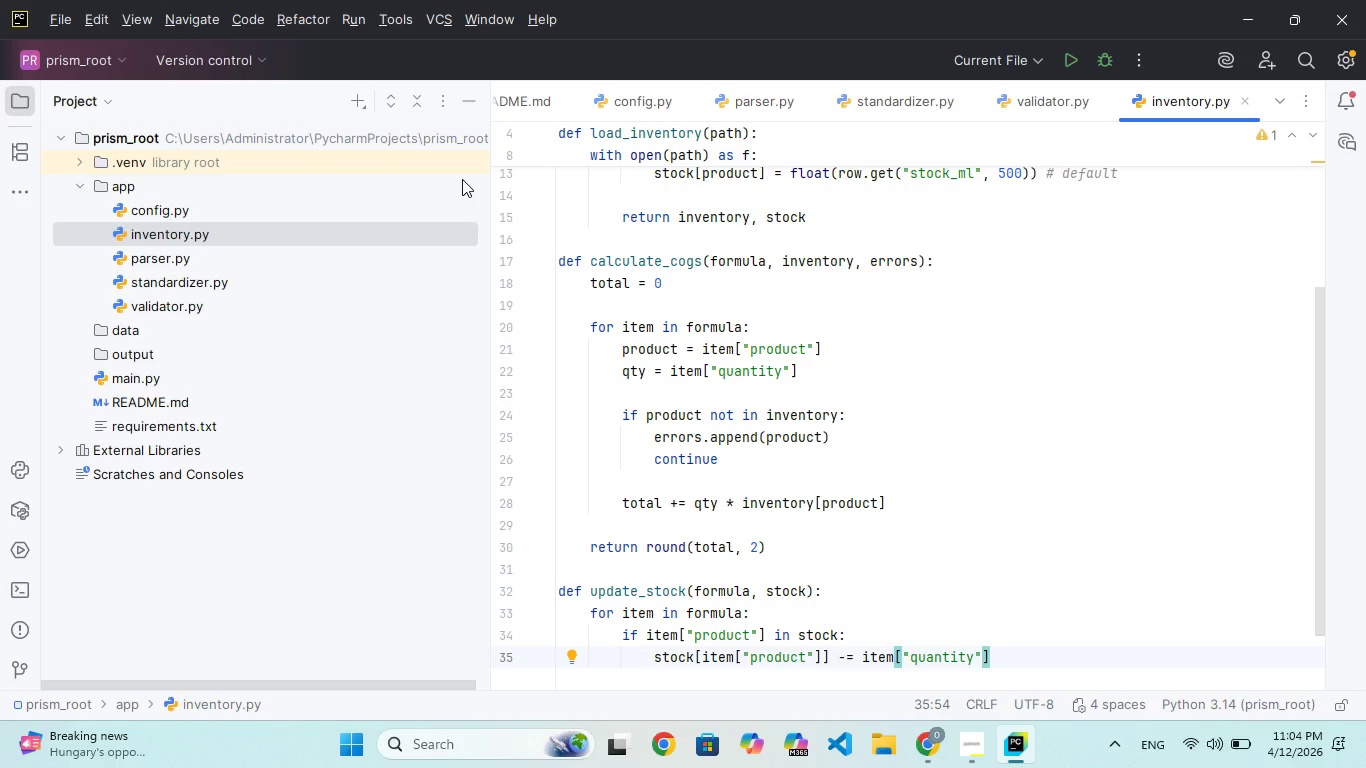 
key(ArrowRight)
 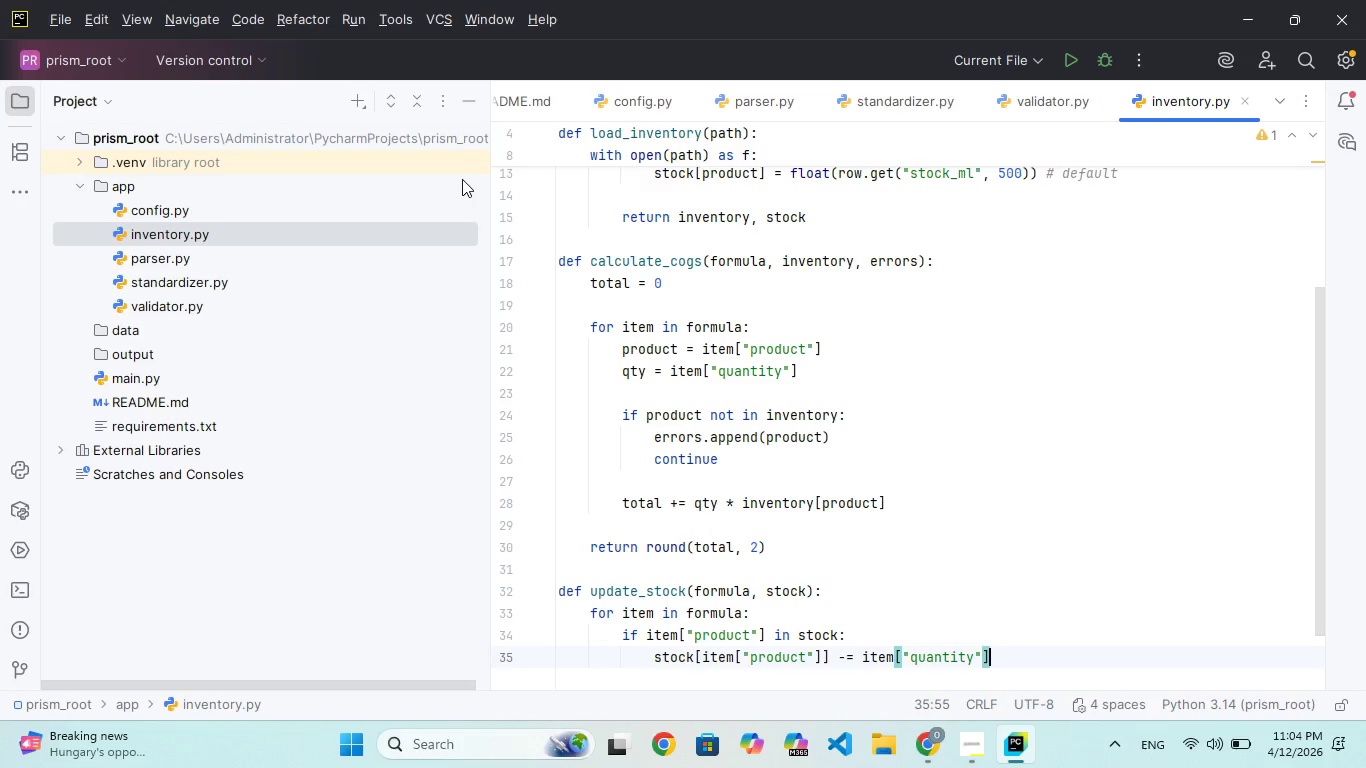 
key(Enter)
 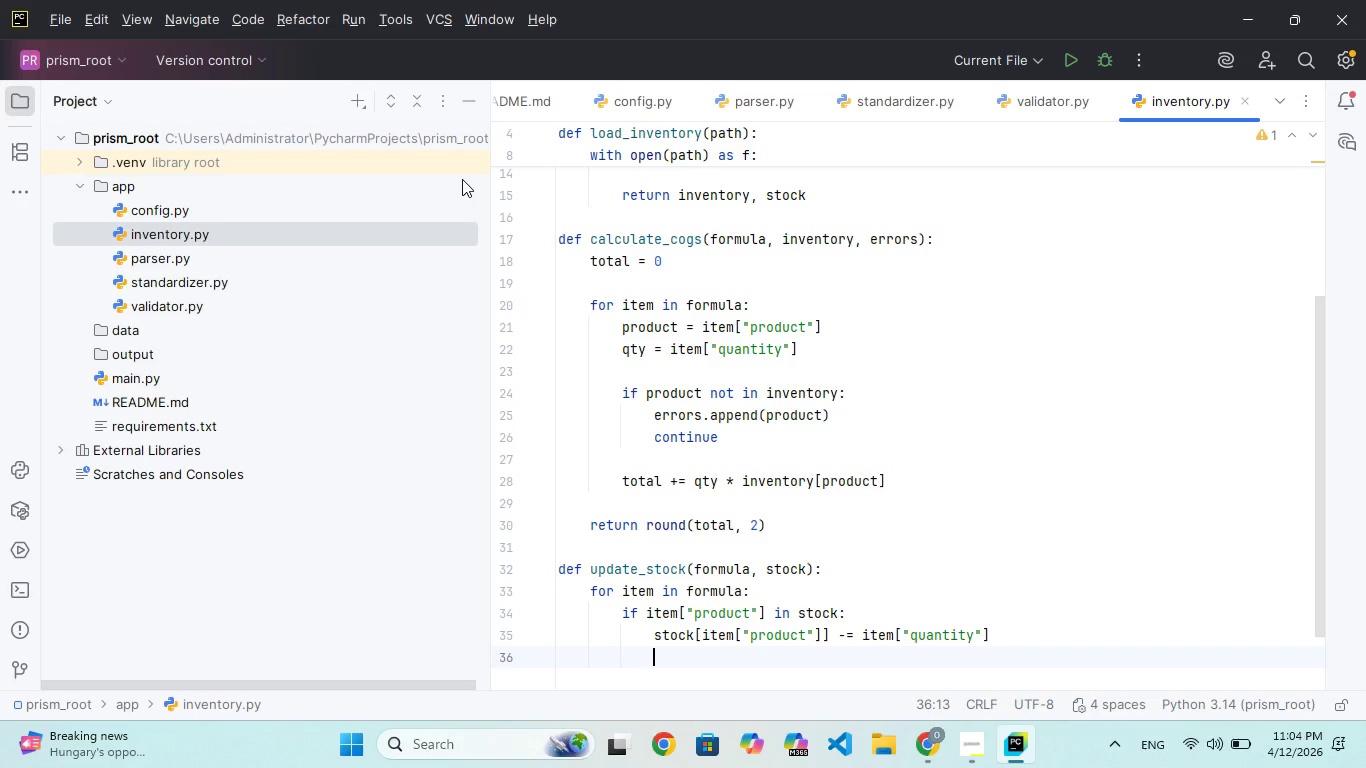 
wait(15.83)
 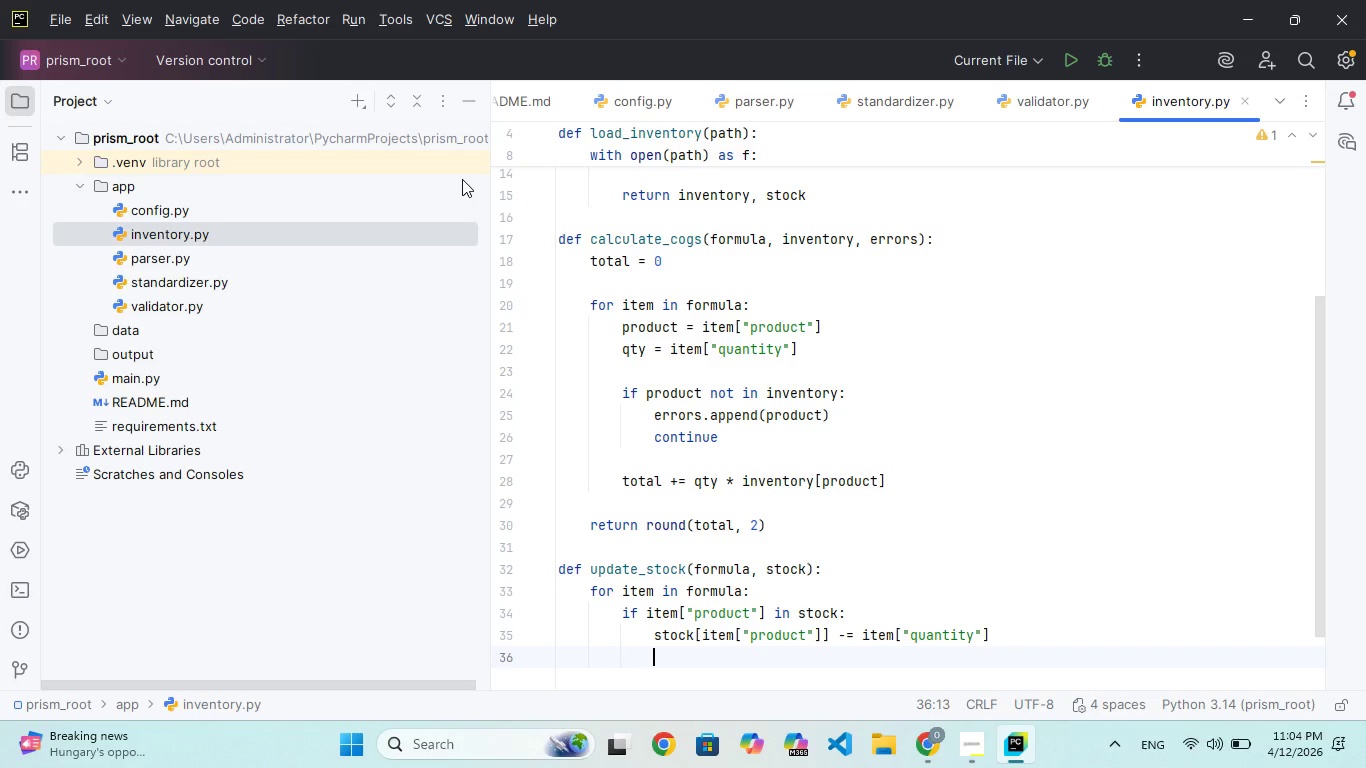 
left_click([346, 100])
 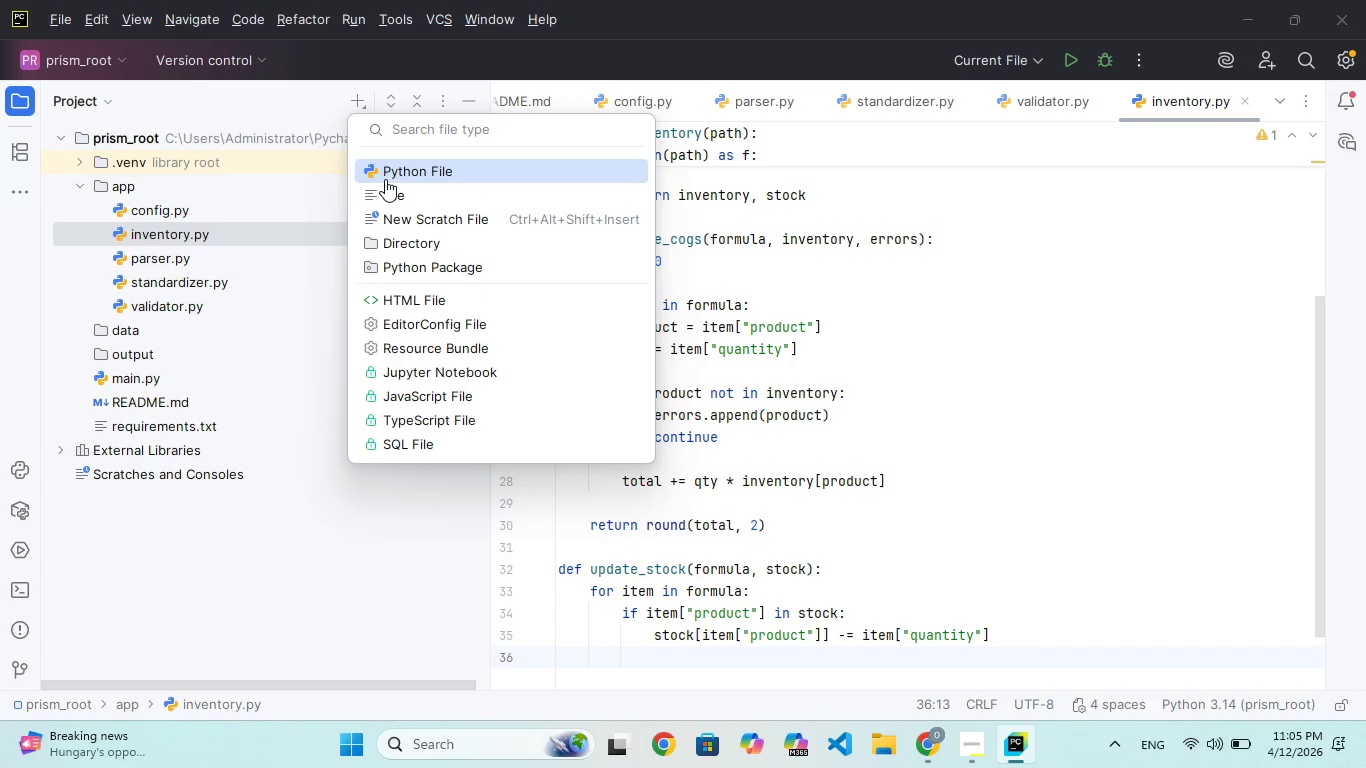 
left_click([385, 174])
 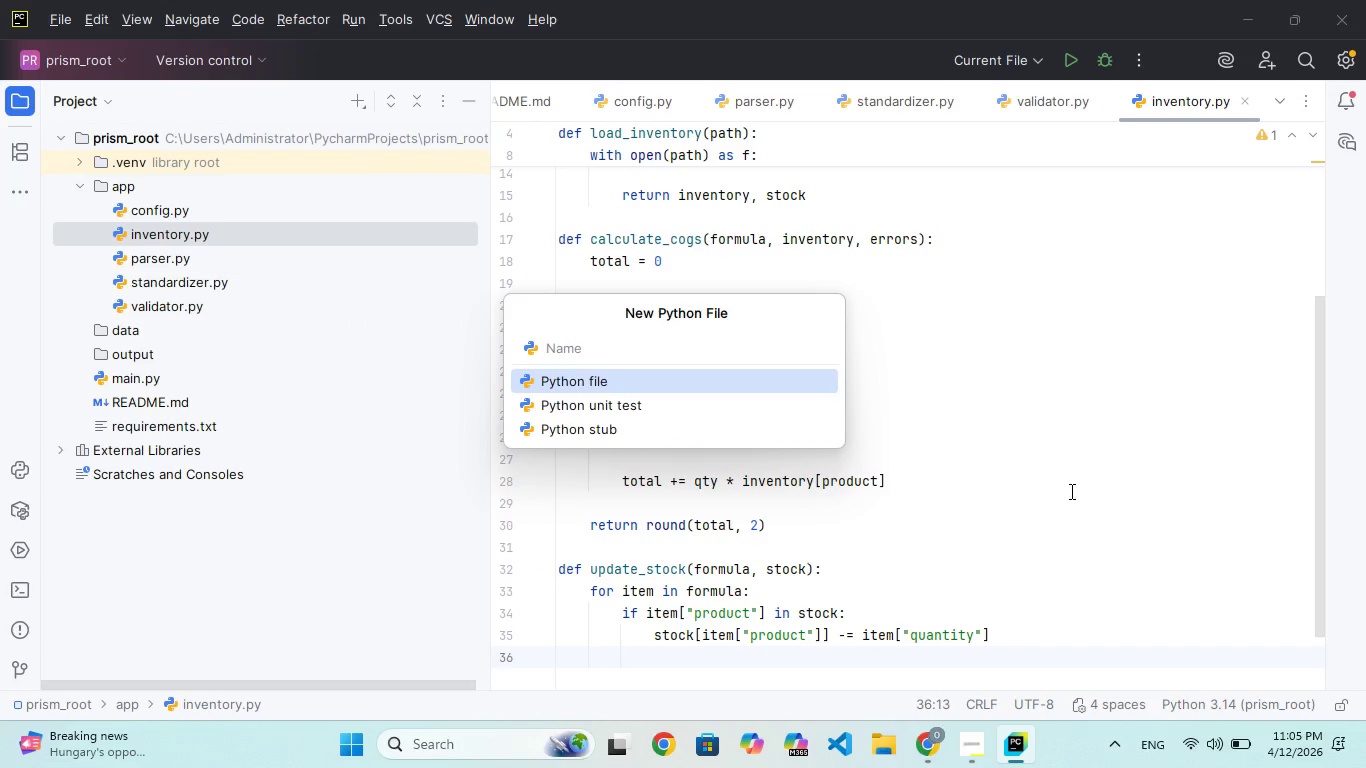 
type(reporter)
 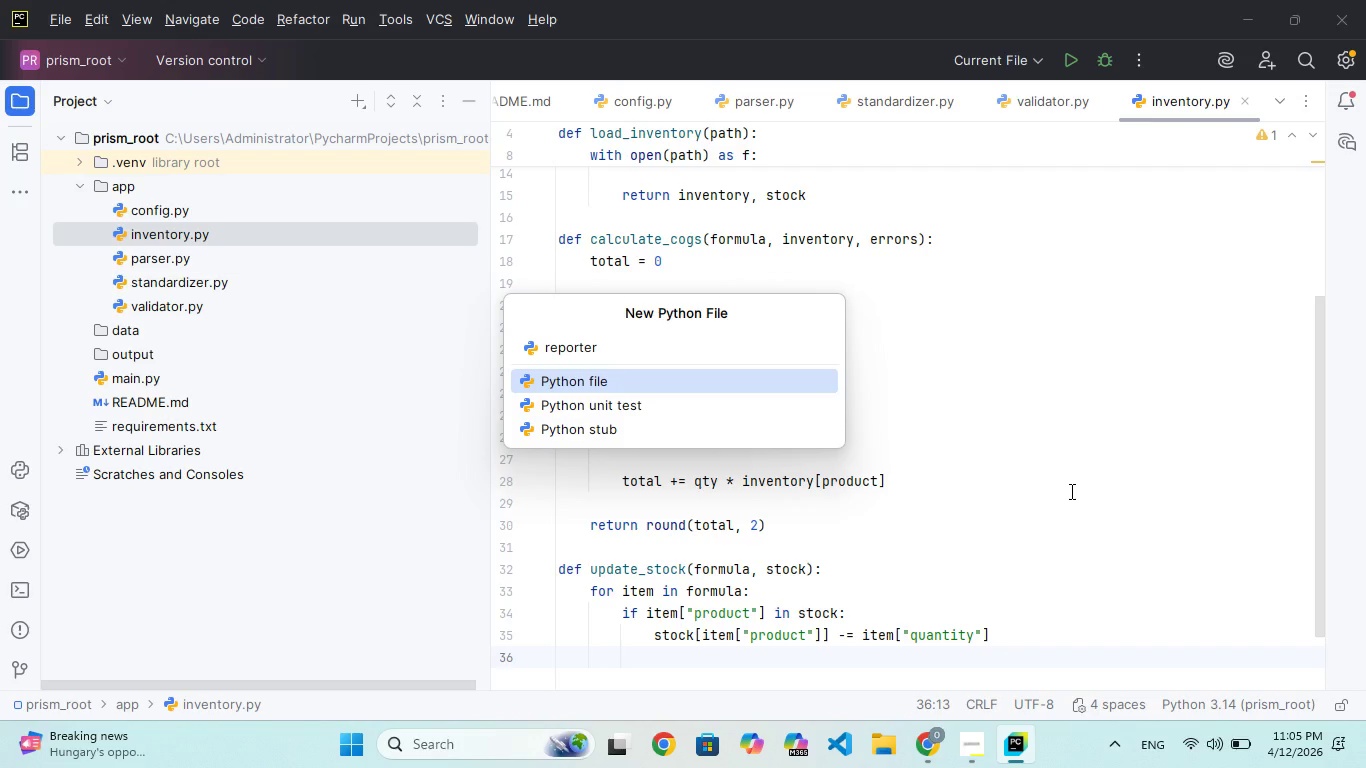 
wait(6.42)
 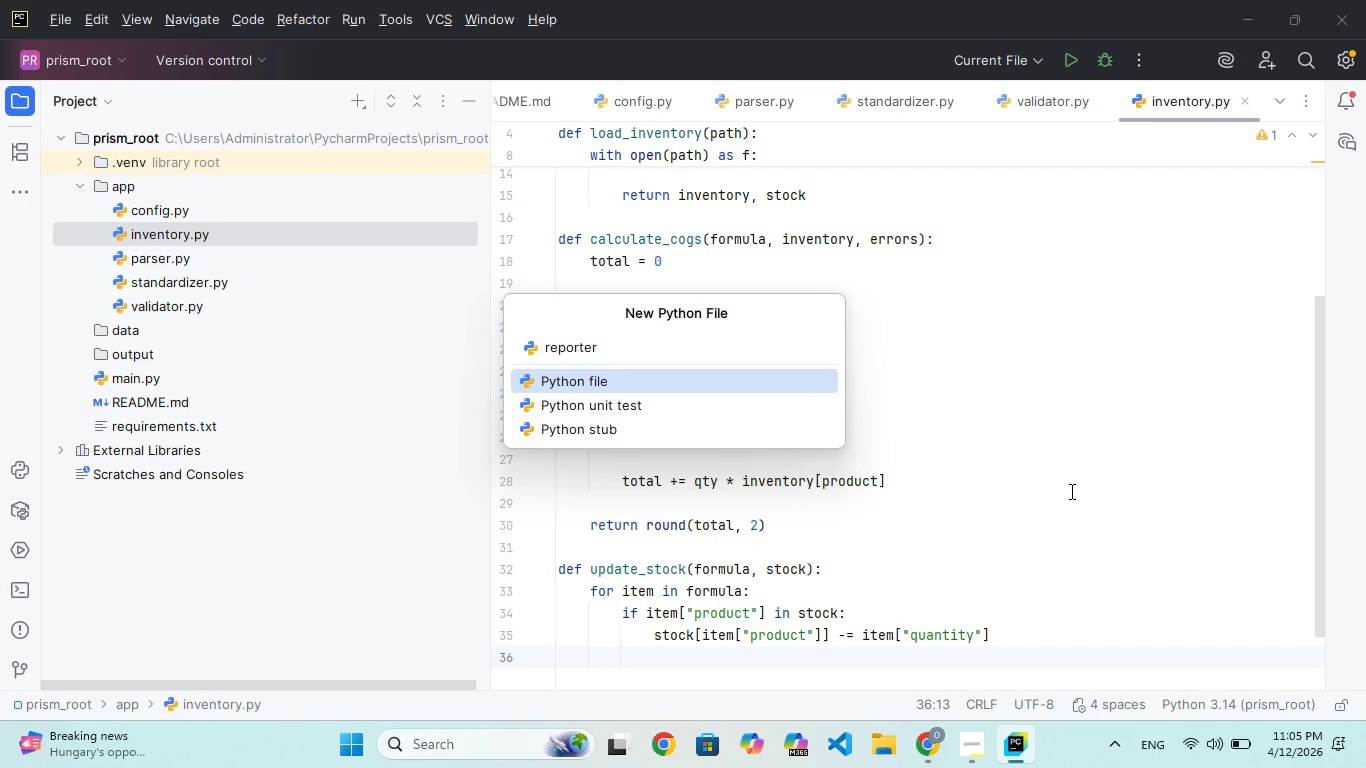 
type(.pyimort csv)
 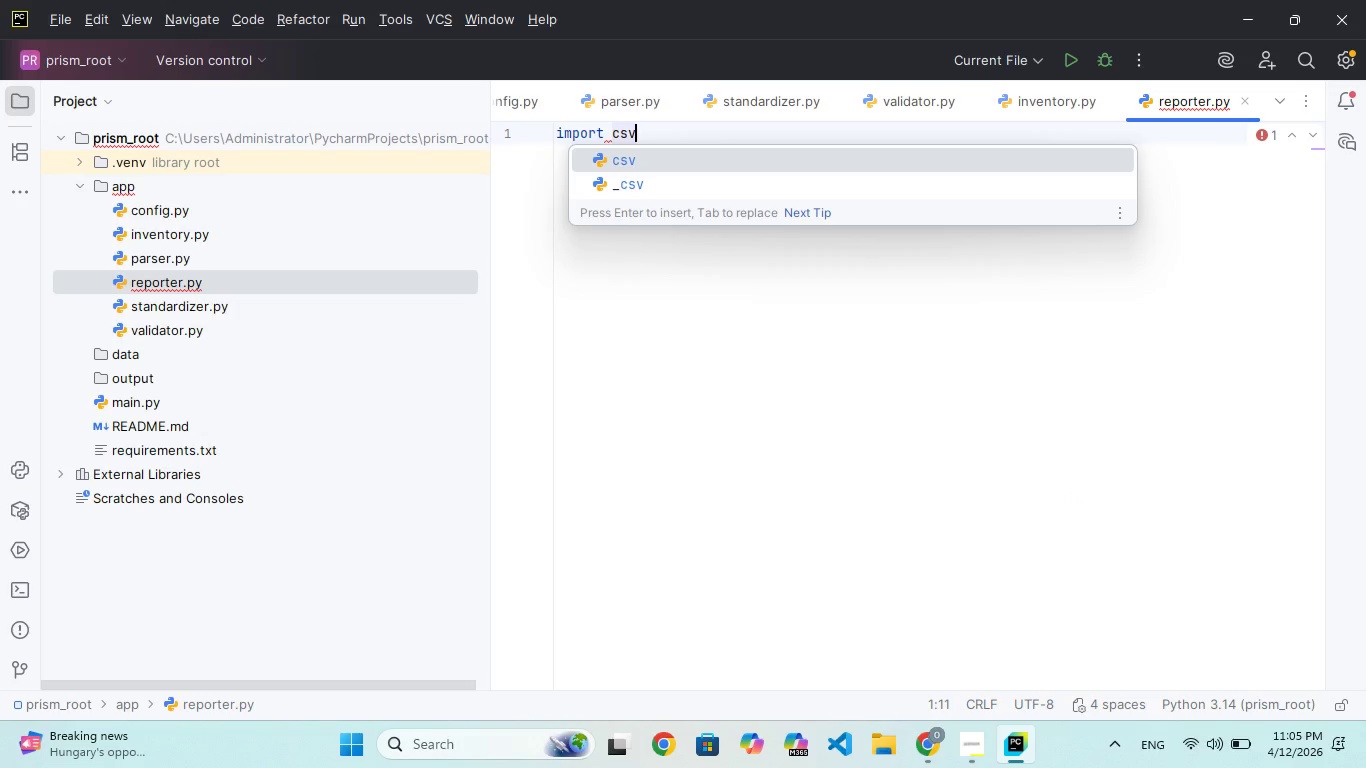 
hold_key(key=Enter, duration=0.39)
 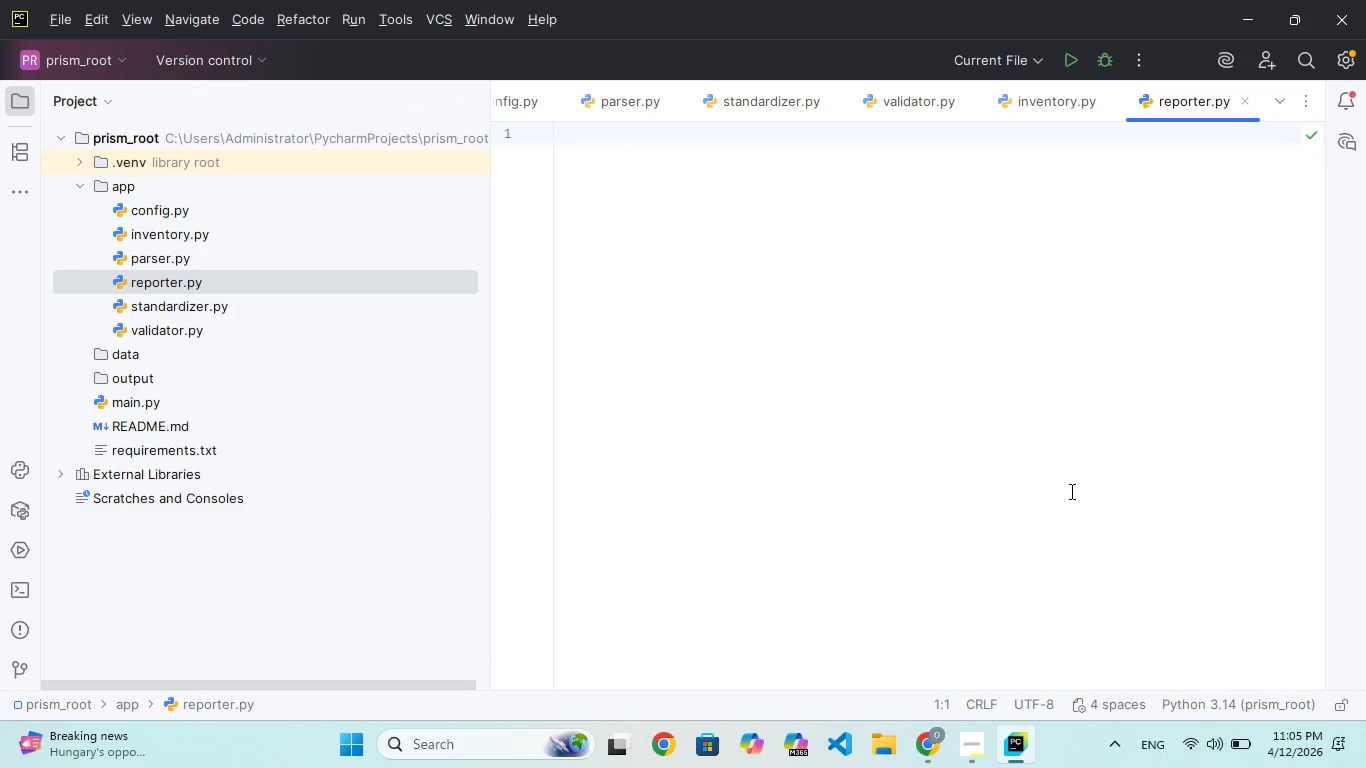 
key(Enter)
 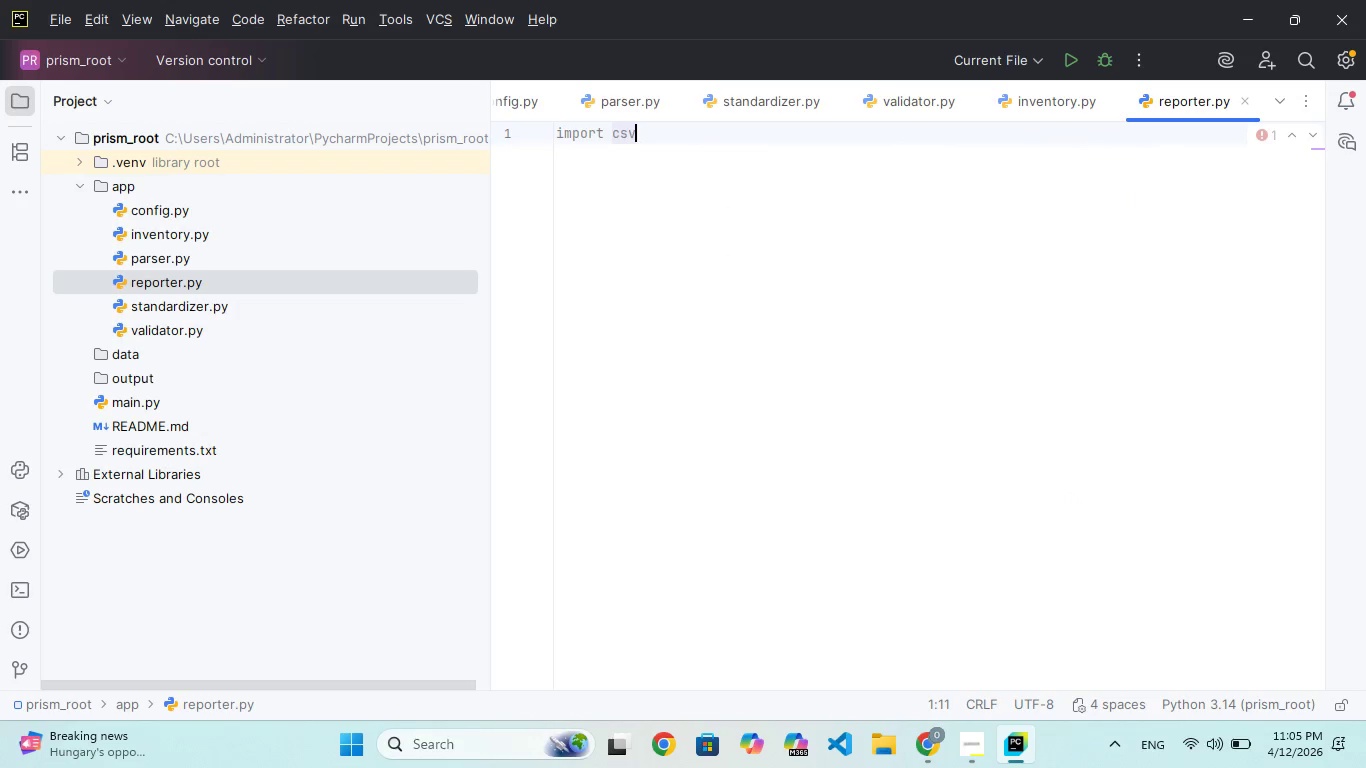 
type(from )
key(Backspace)
key(Backspace)
key(Backspace)
key(Backspace)
key(Backspace)
 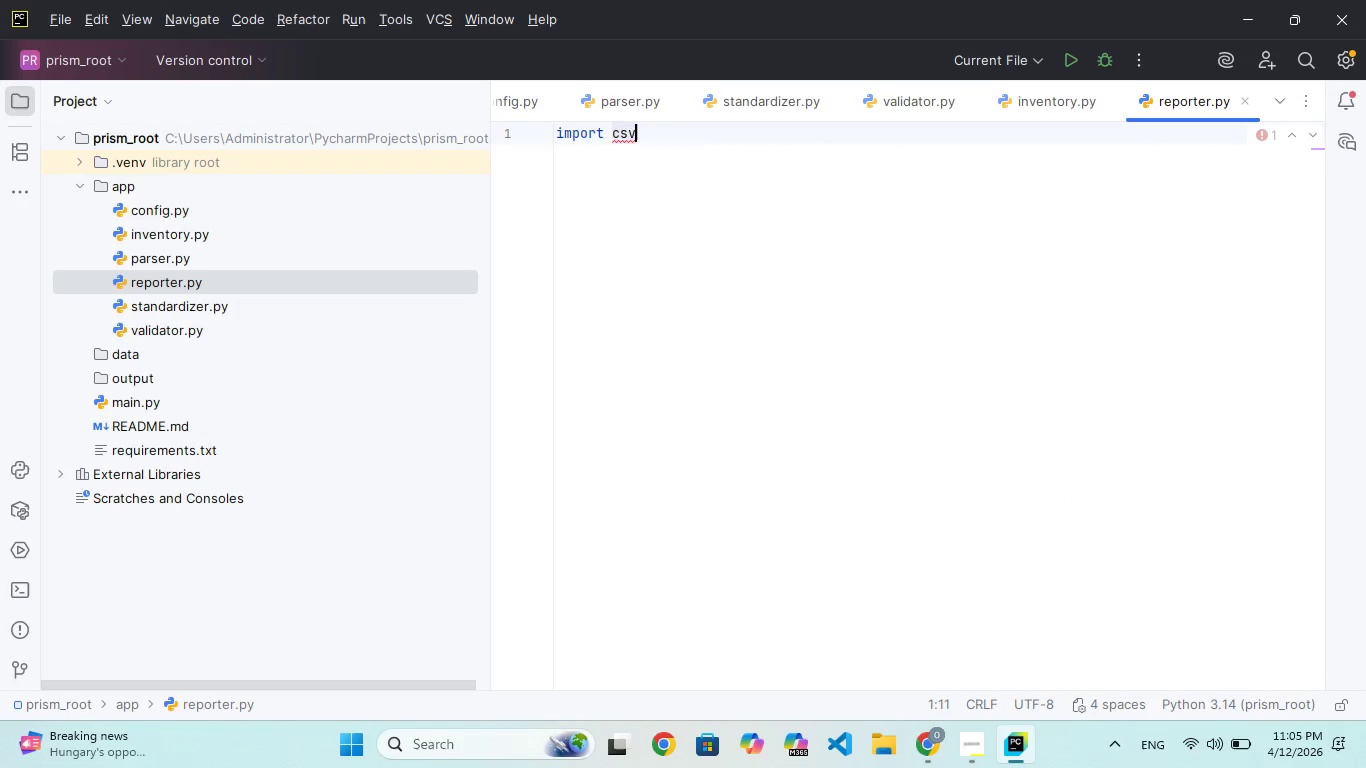 
key(Enter)
 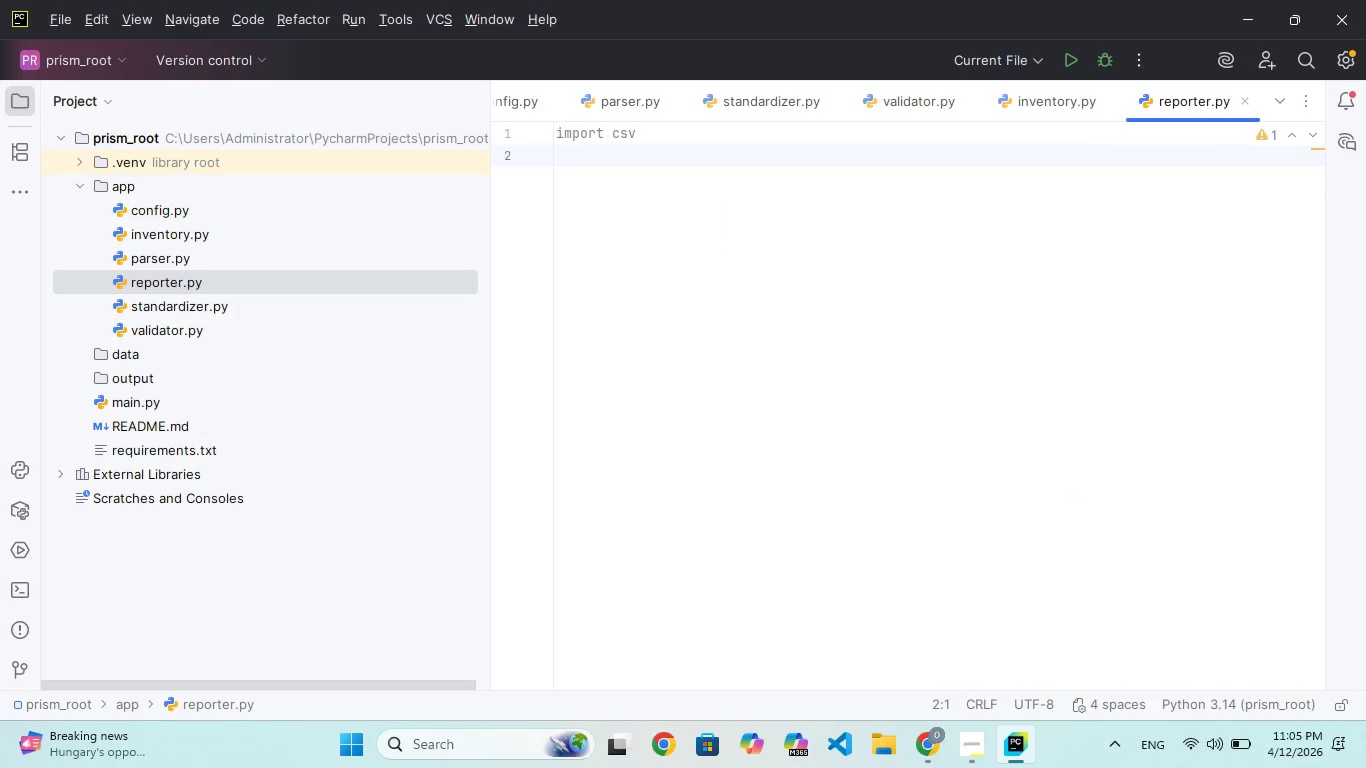 
type(from collection)
 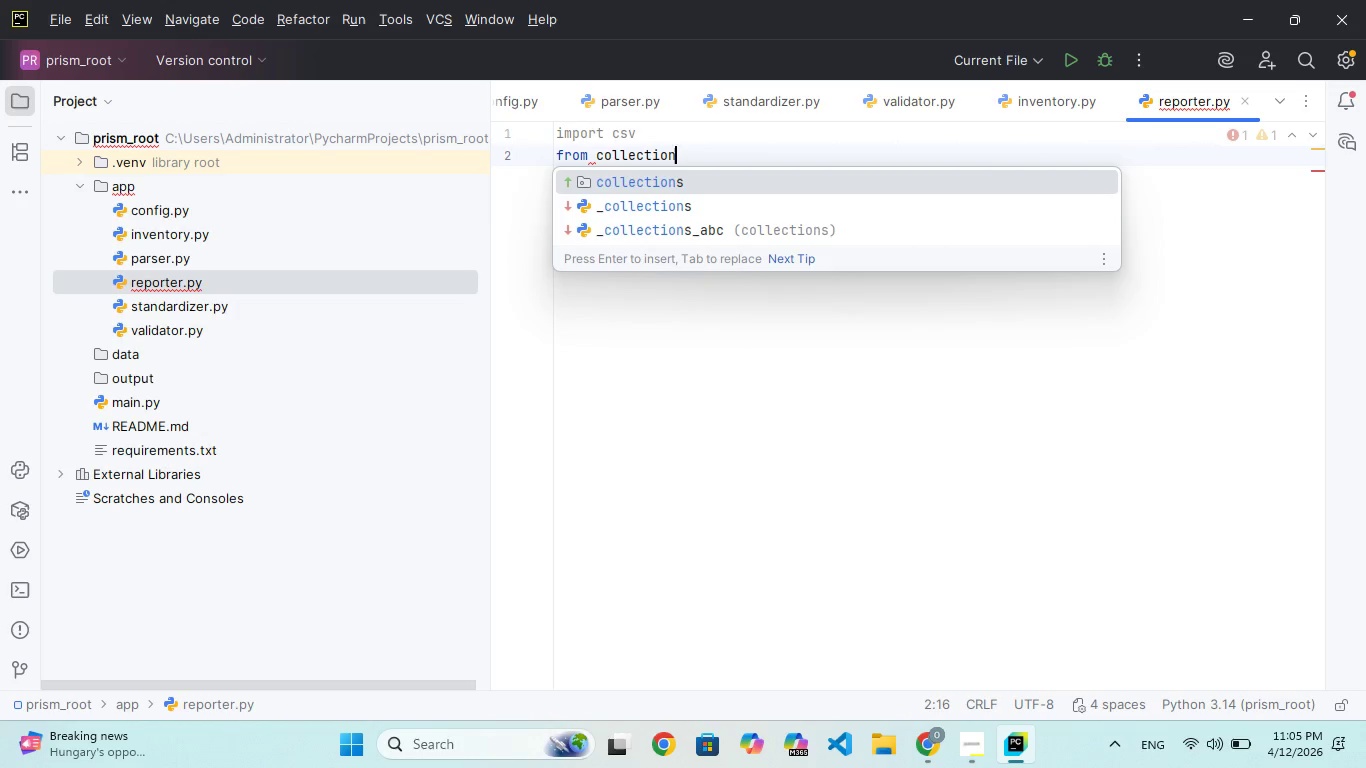 
key(Enter)
 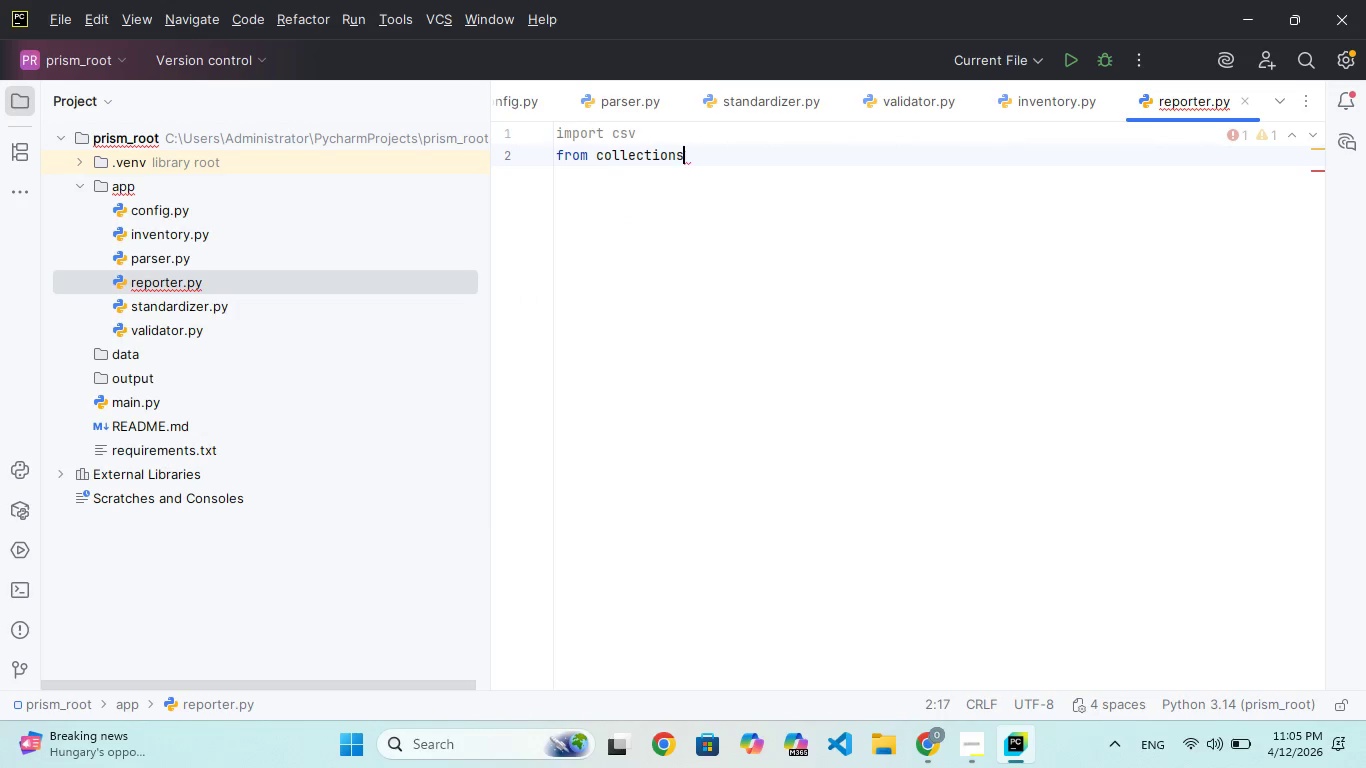 
type( import default)
 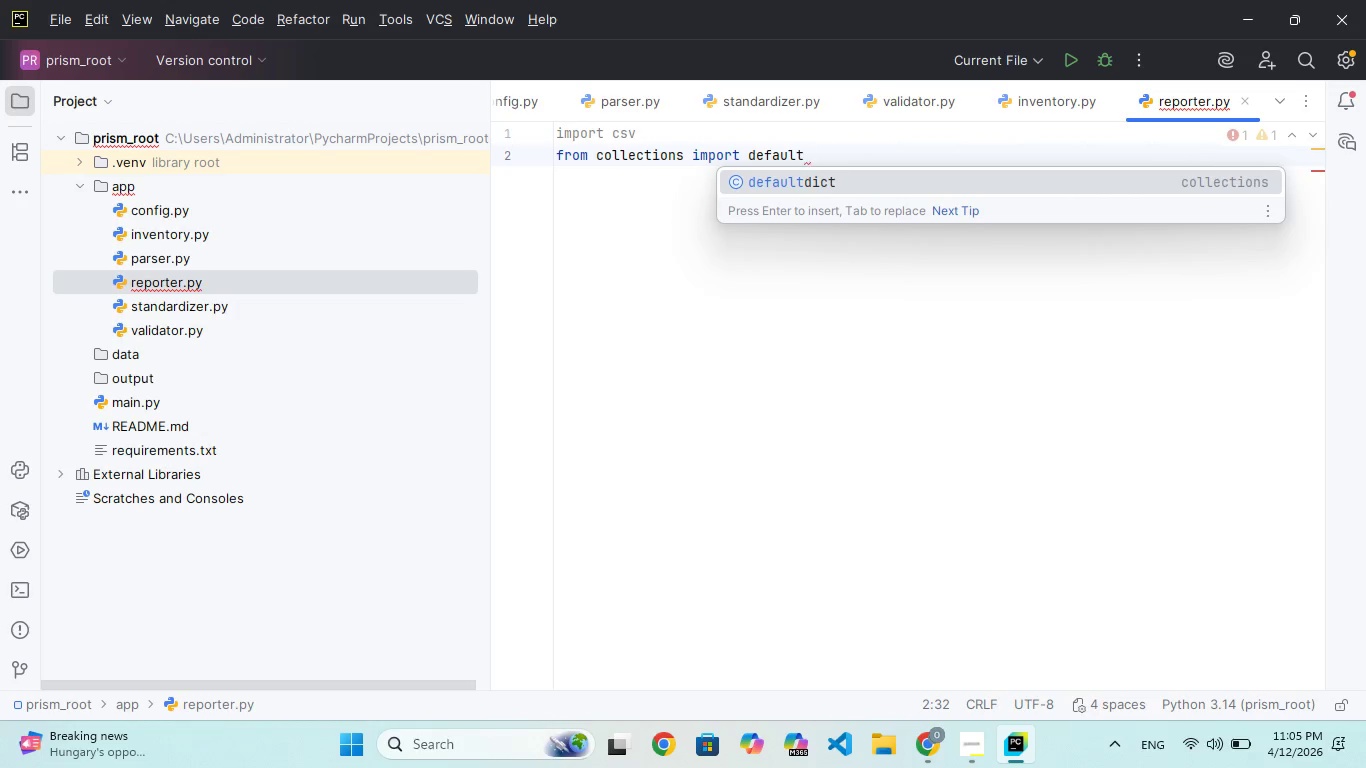 
key(Enter)
 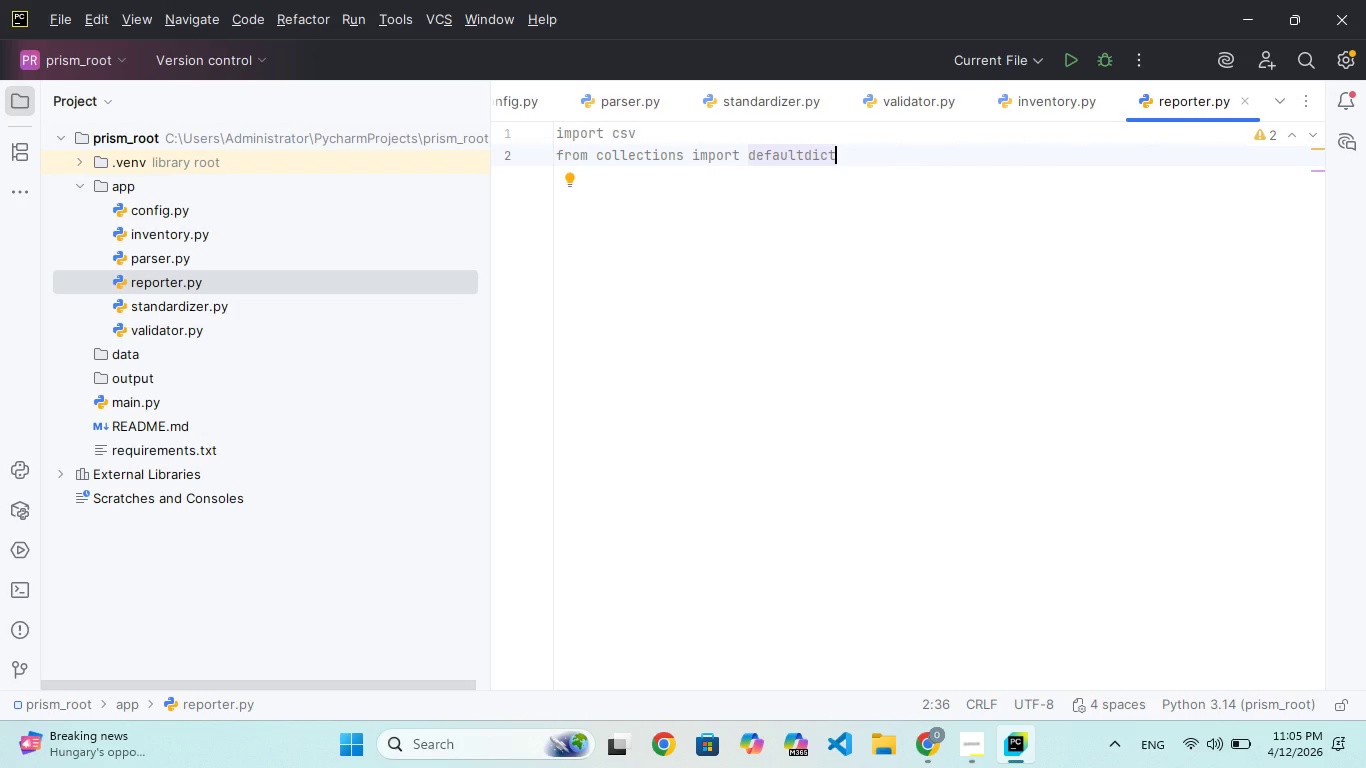 
key(Enter)
 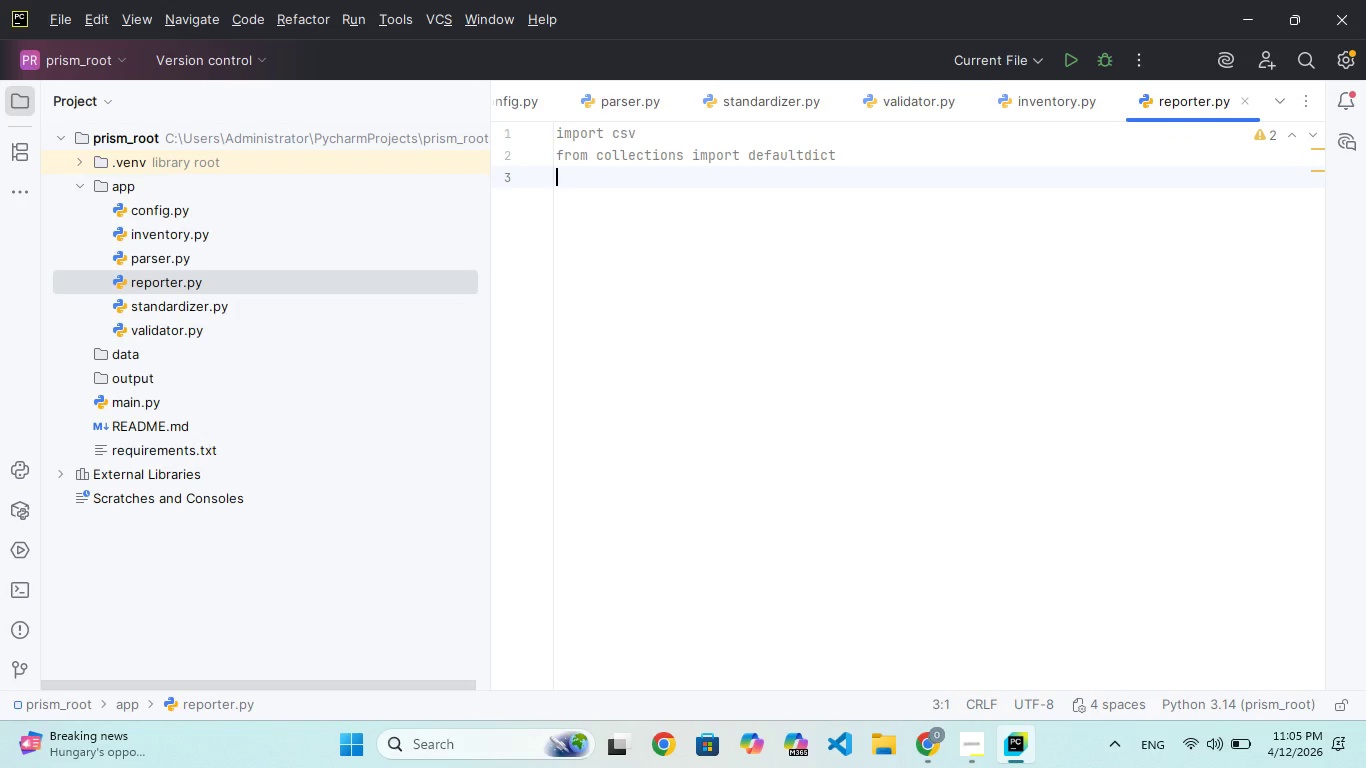 
key(Enter)
 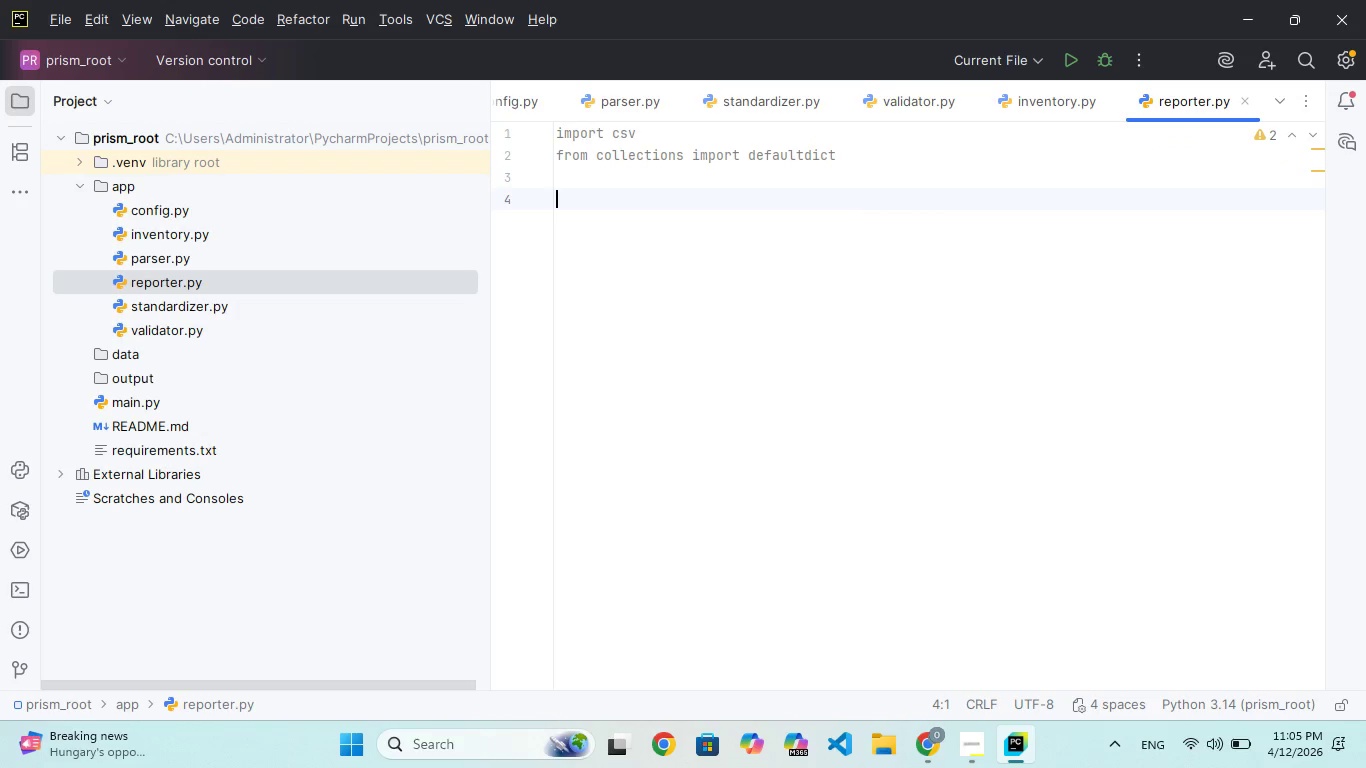 
type(def sae_standardi)
 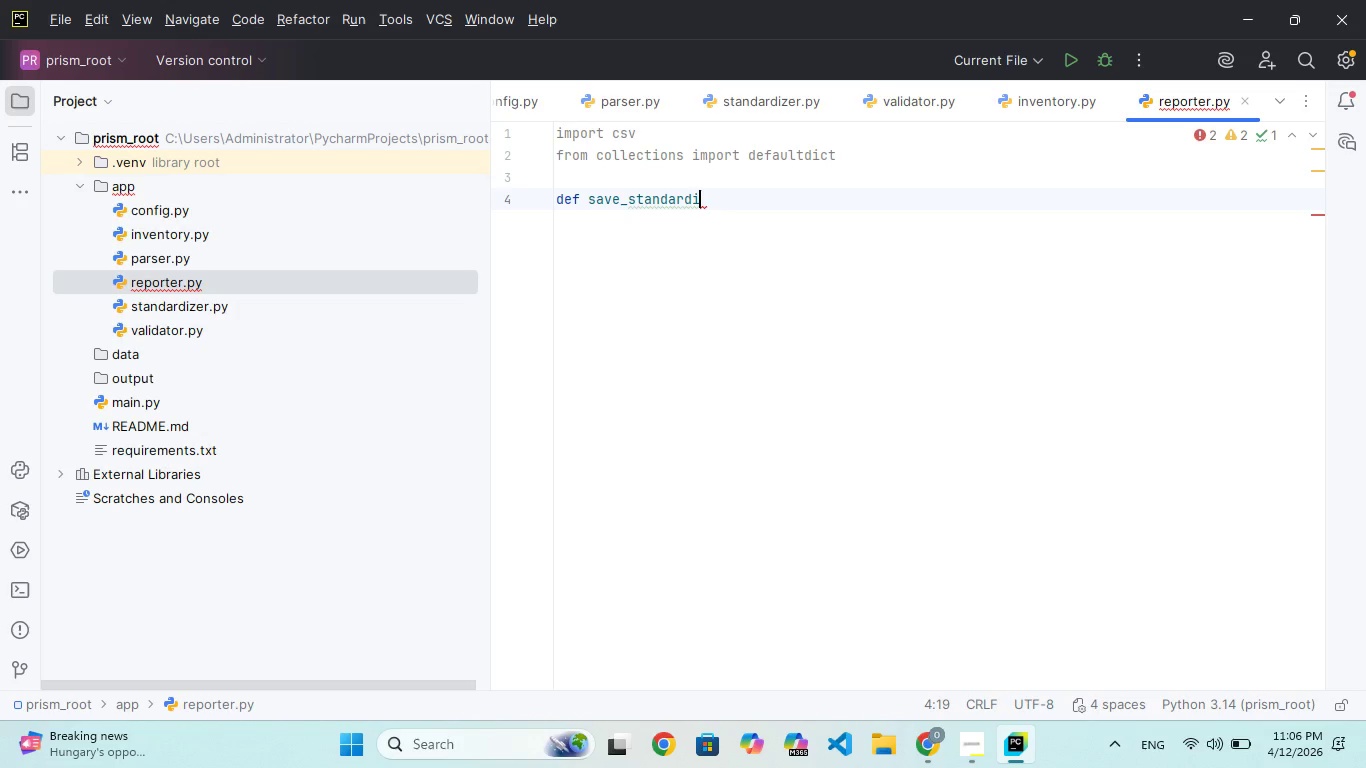 
hold_key(key=V, duration=0.31)
 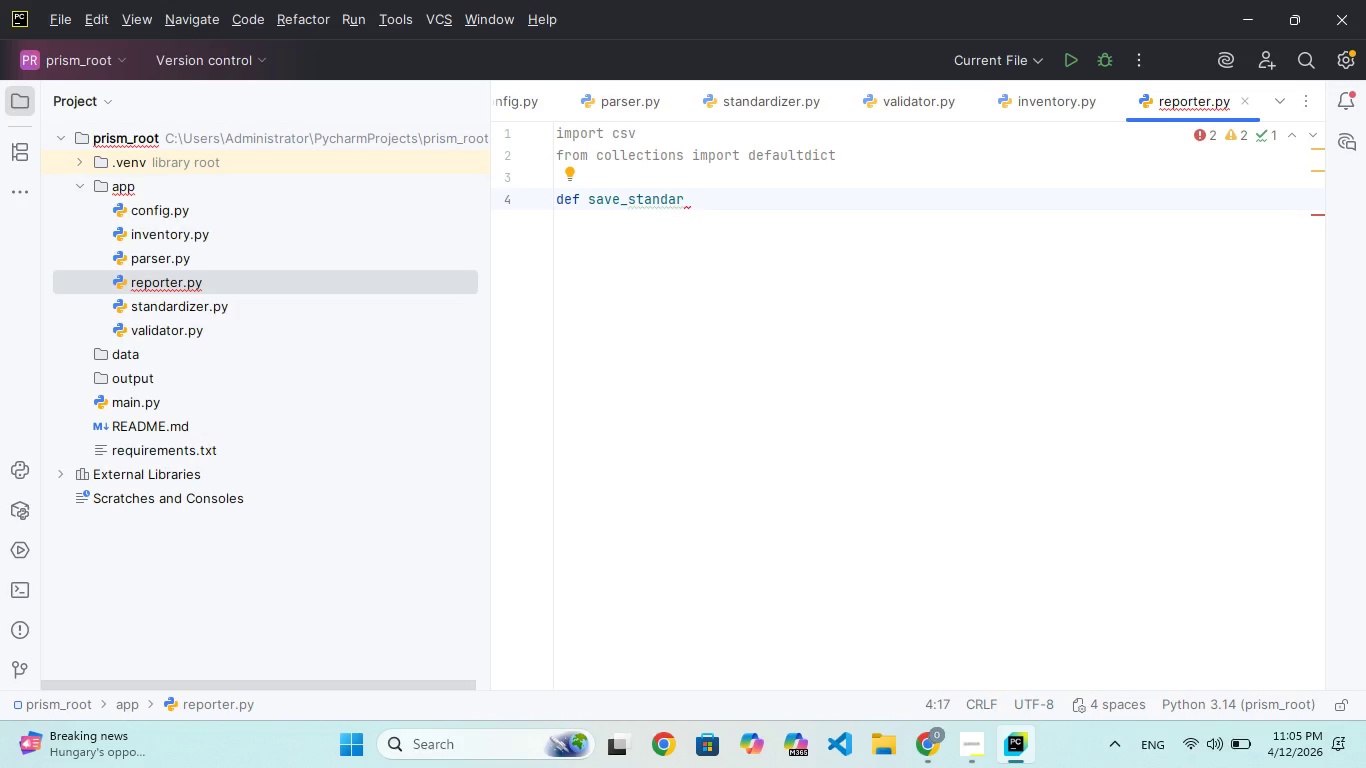 
type(zed(data, path)
 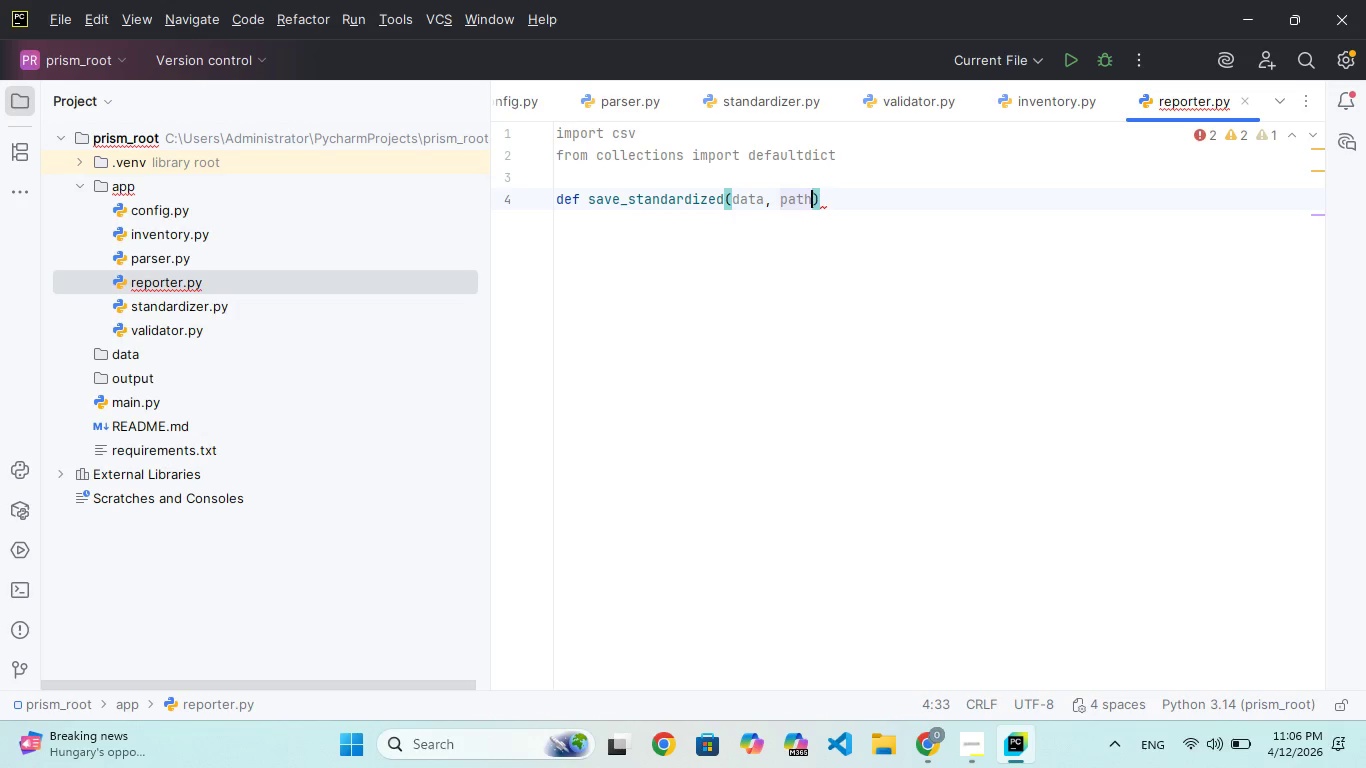 
key(ArrowRight)
 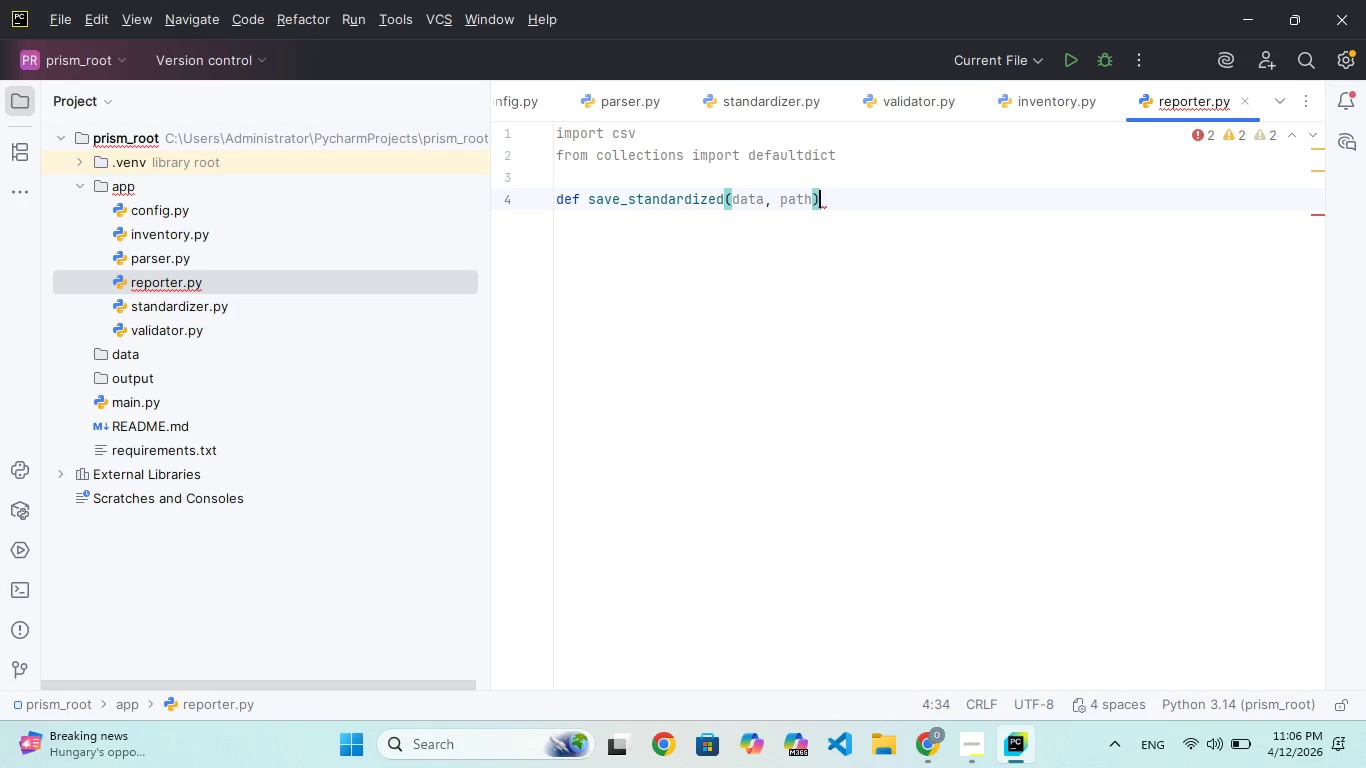 
key(Shift+Semicolon)
 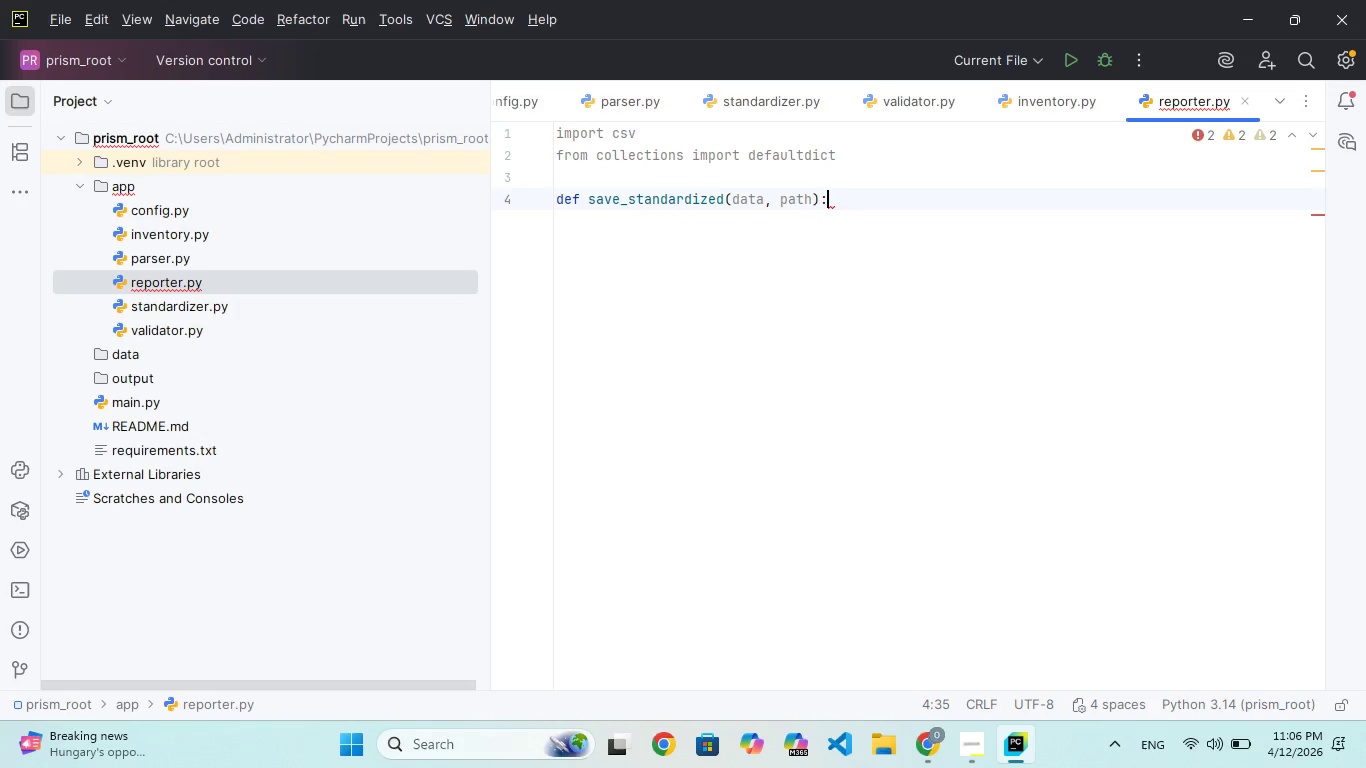 
key(Enter)
 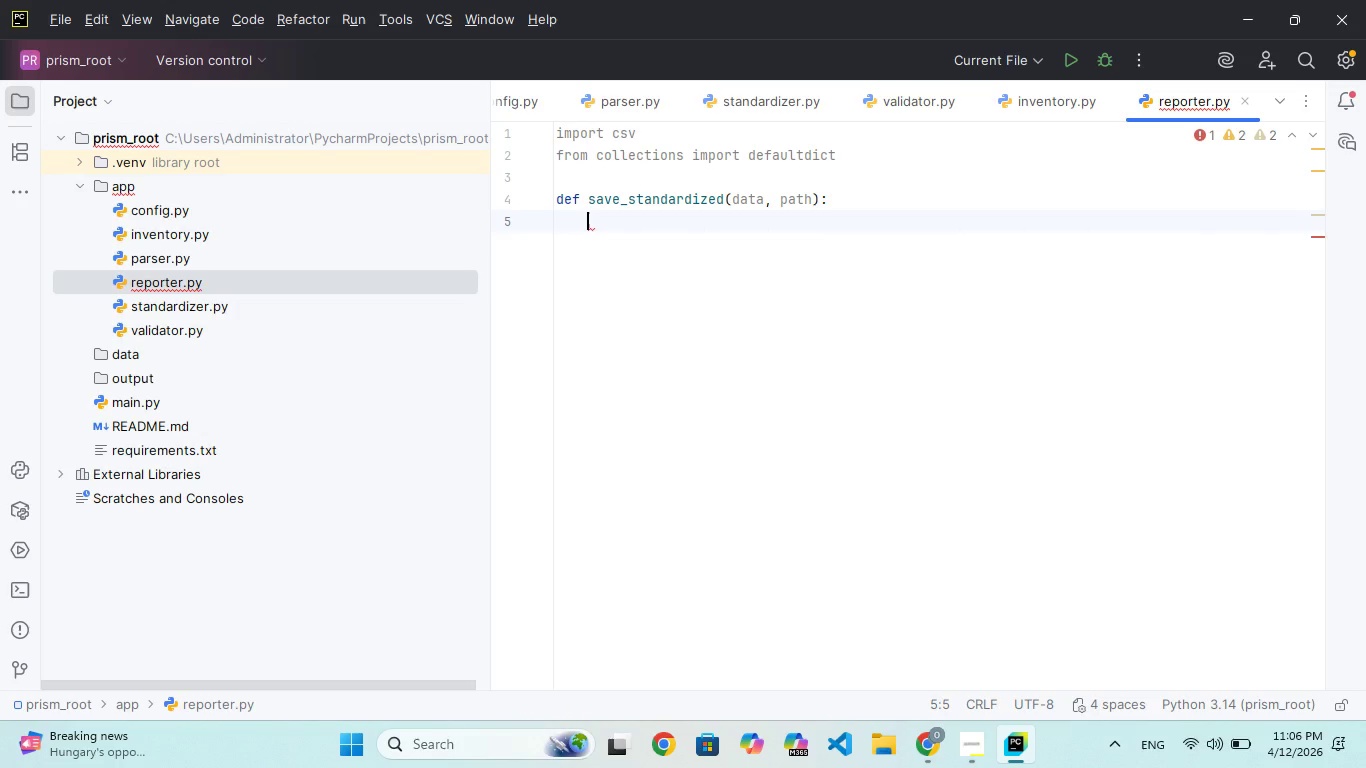 
type(with open)
 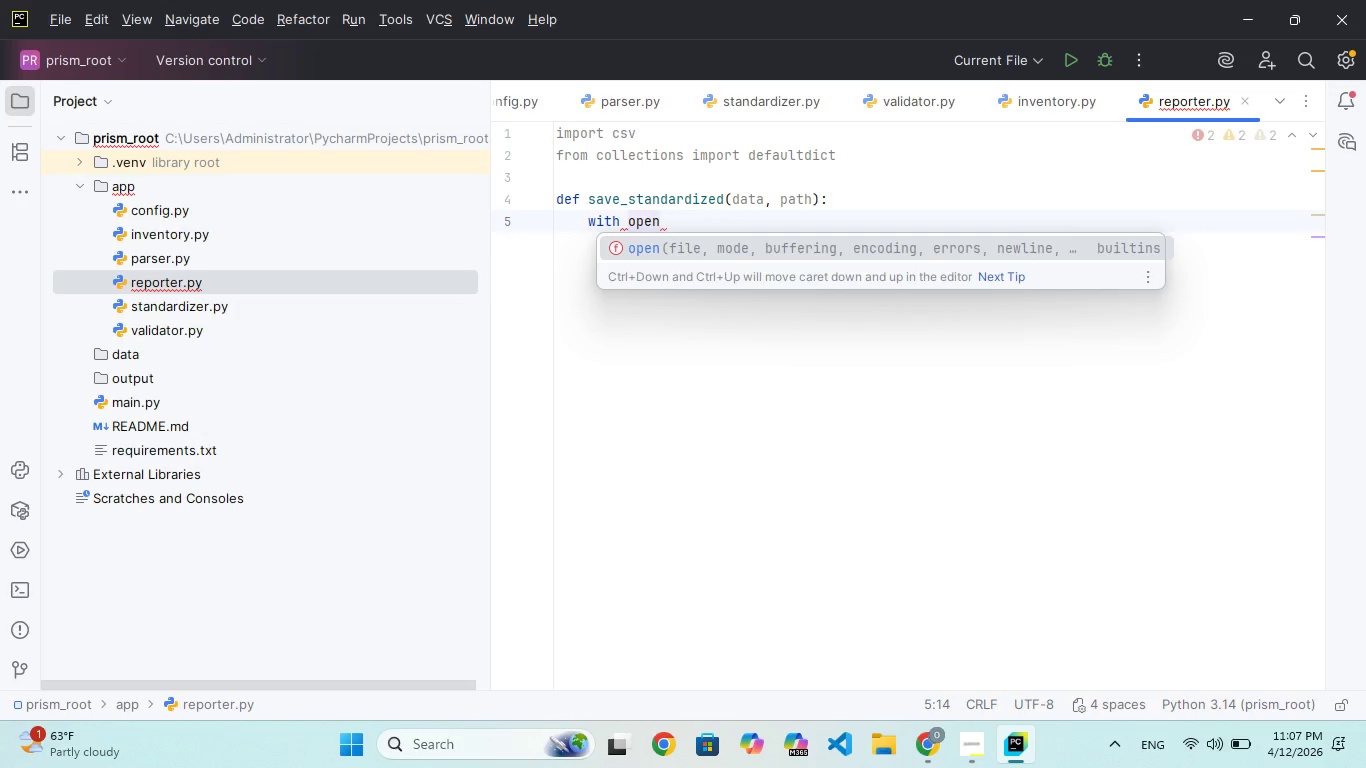 
wait(59.06)
 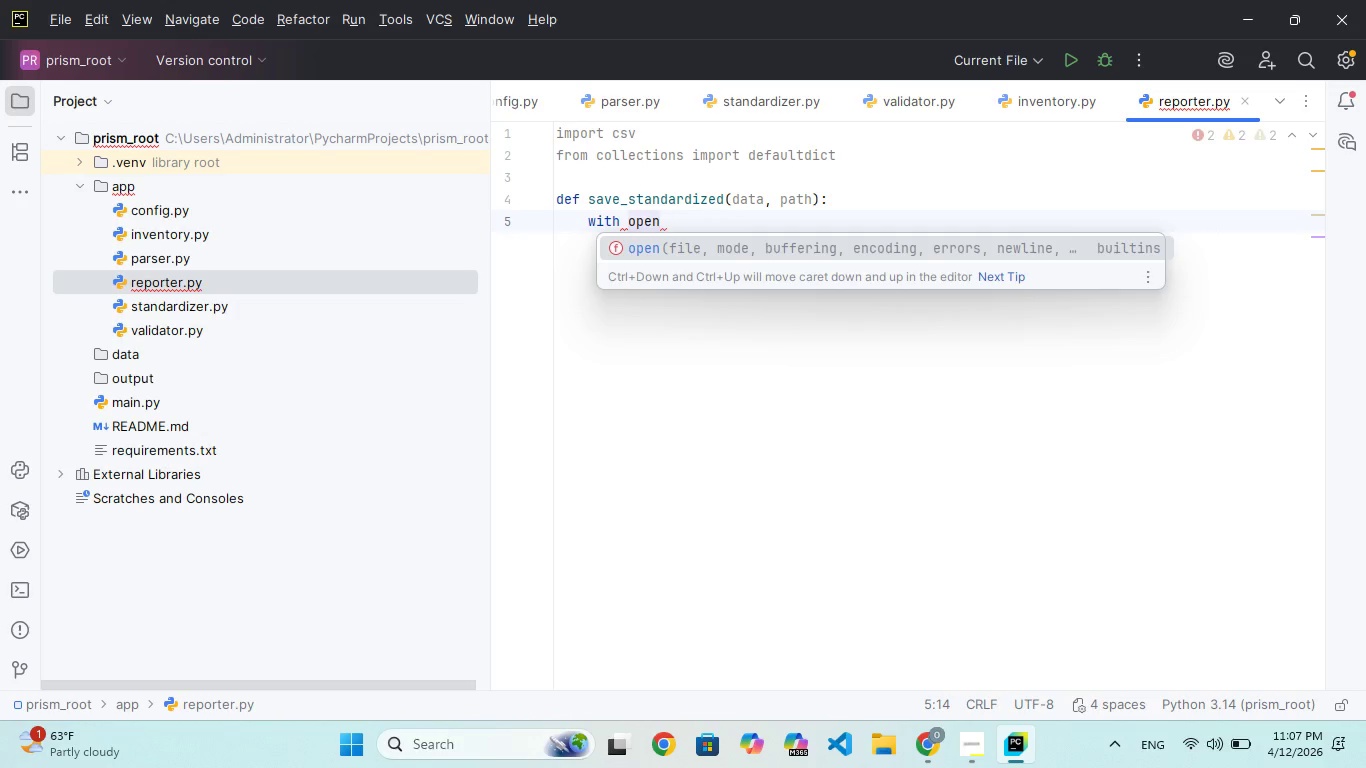 
key(Enter)
 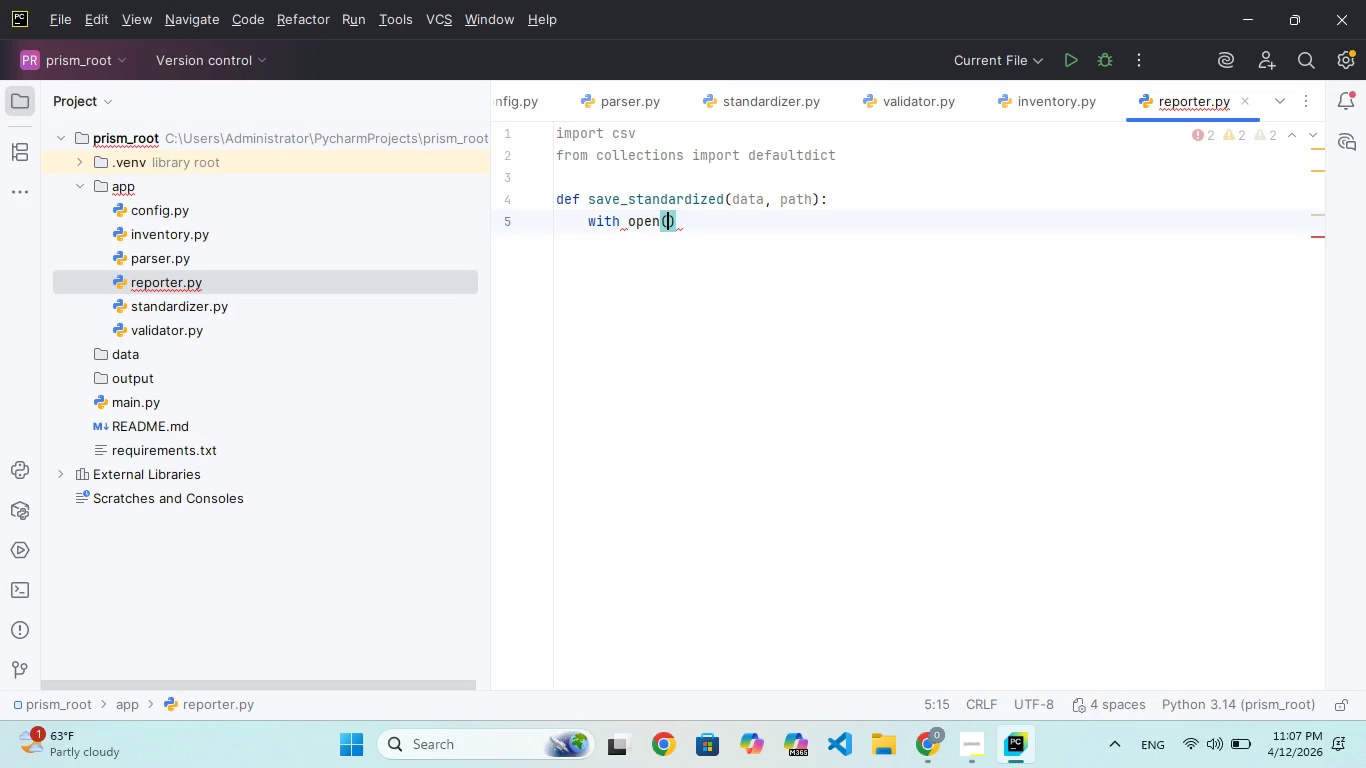 
key(Enter)
 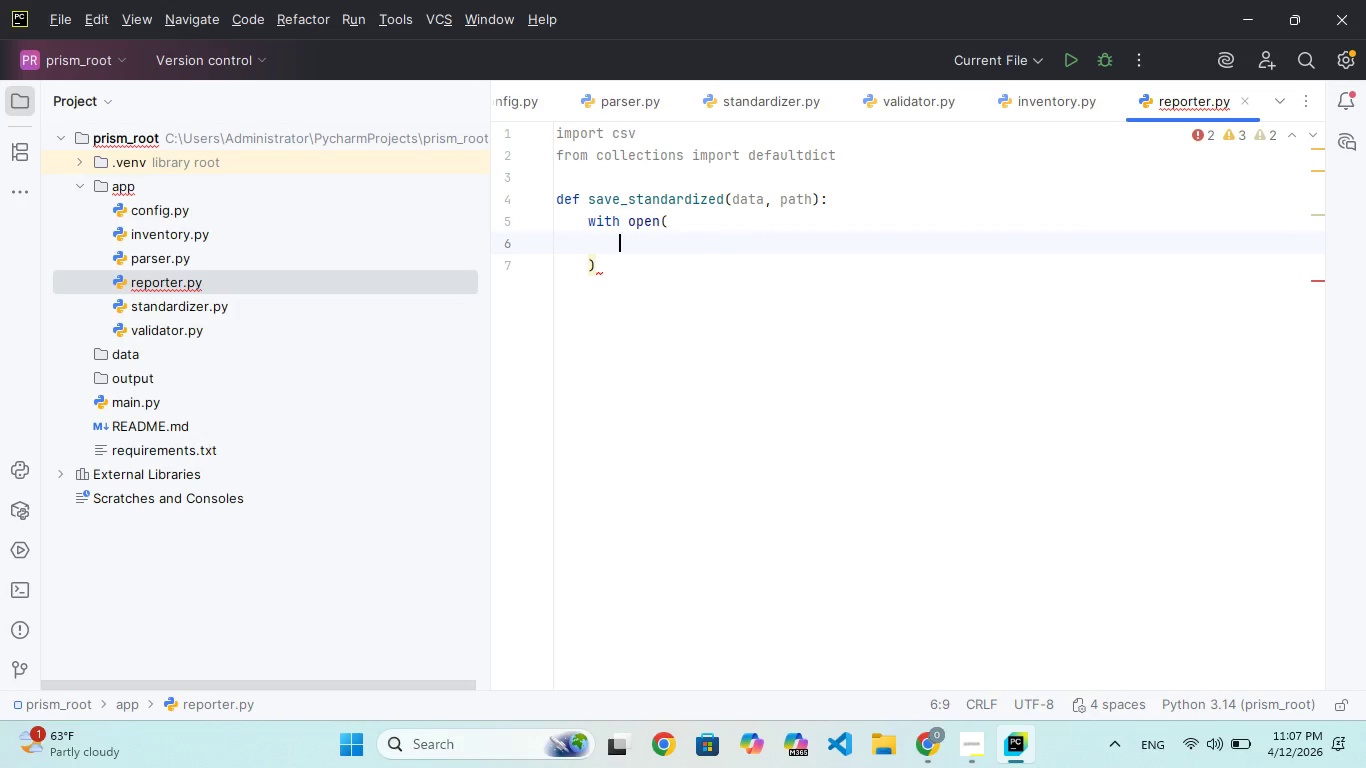 
key(Backspace)
 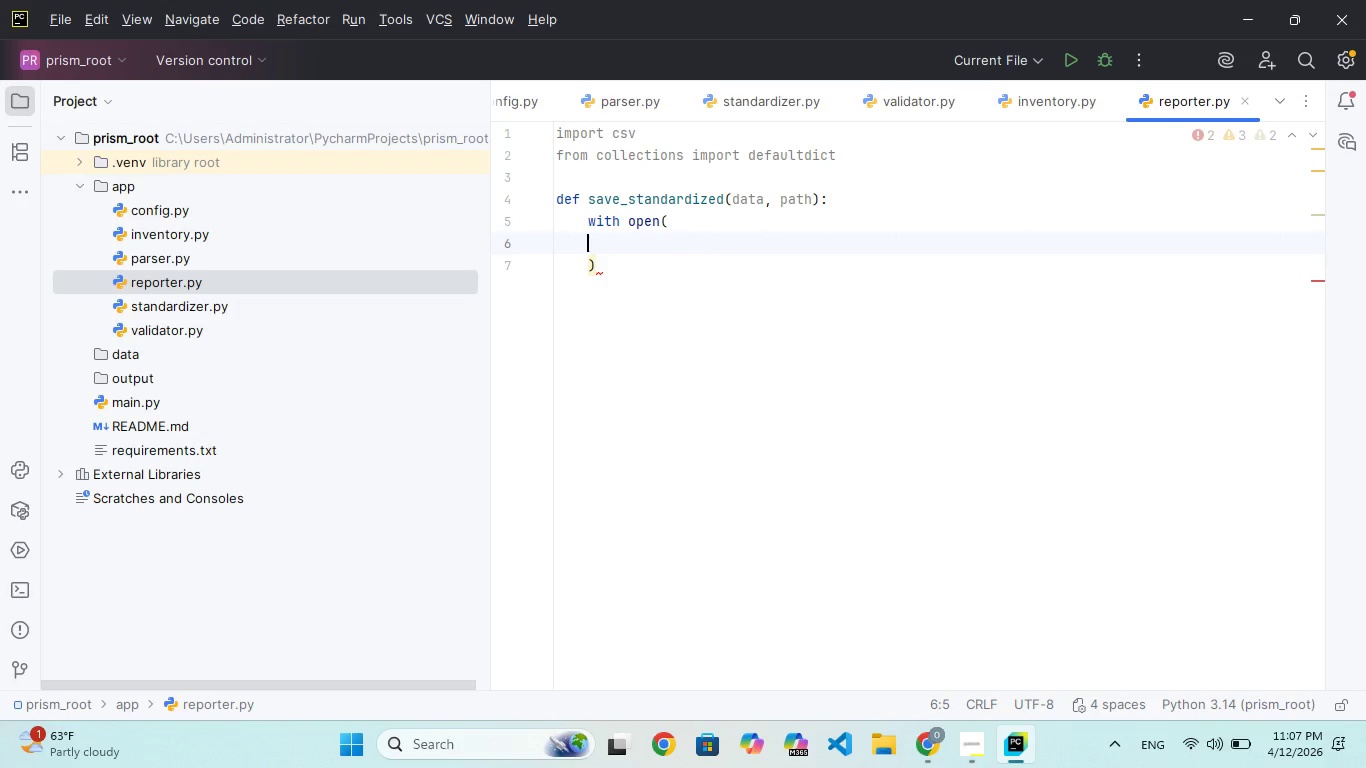 
key(Backspace)
 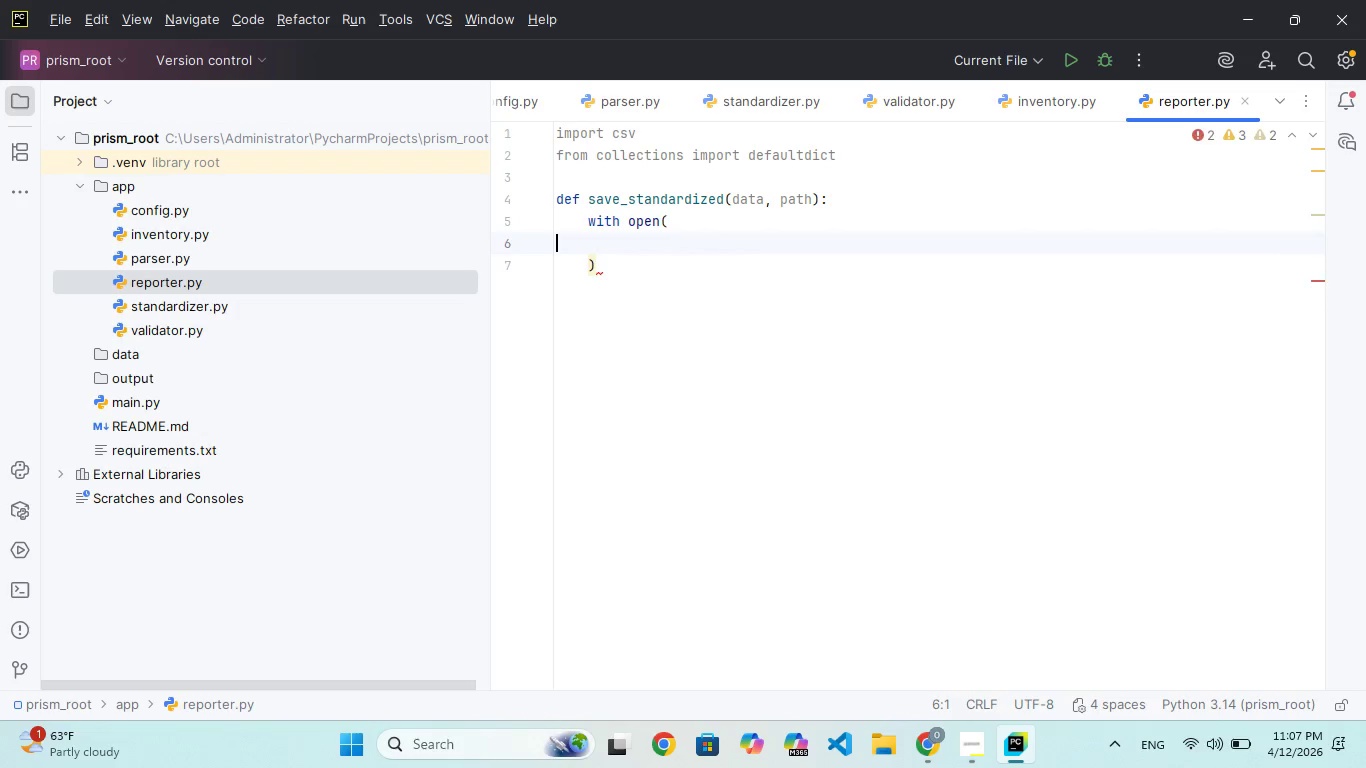 
key(Backspace)
 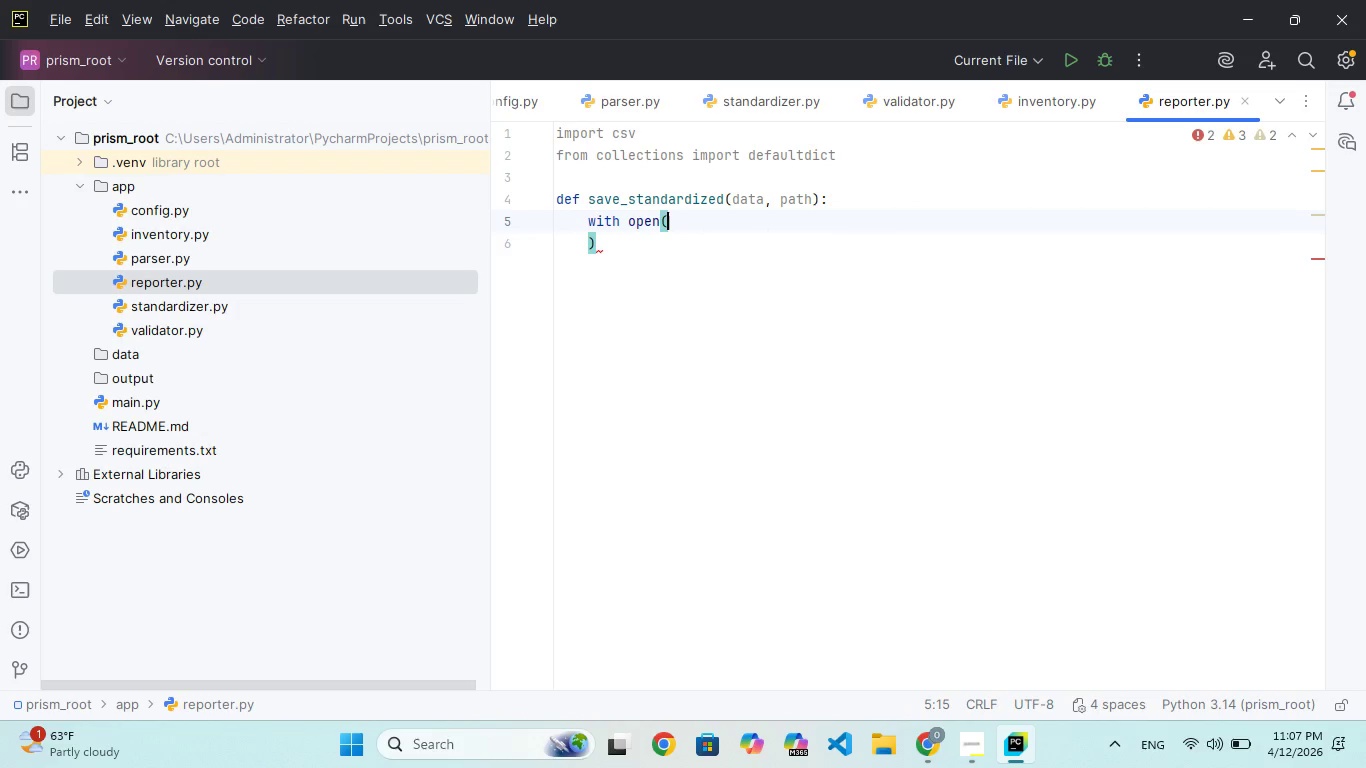 
key(ArrowUp)
 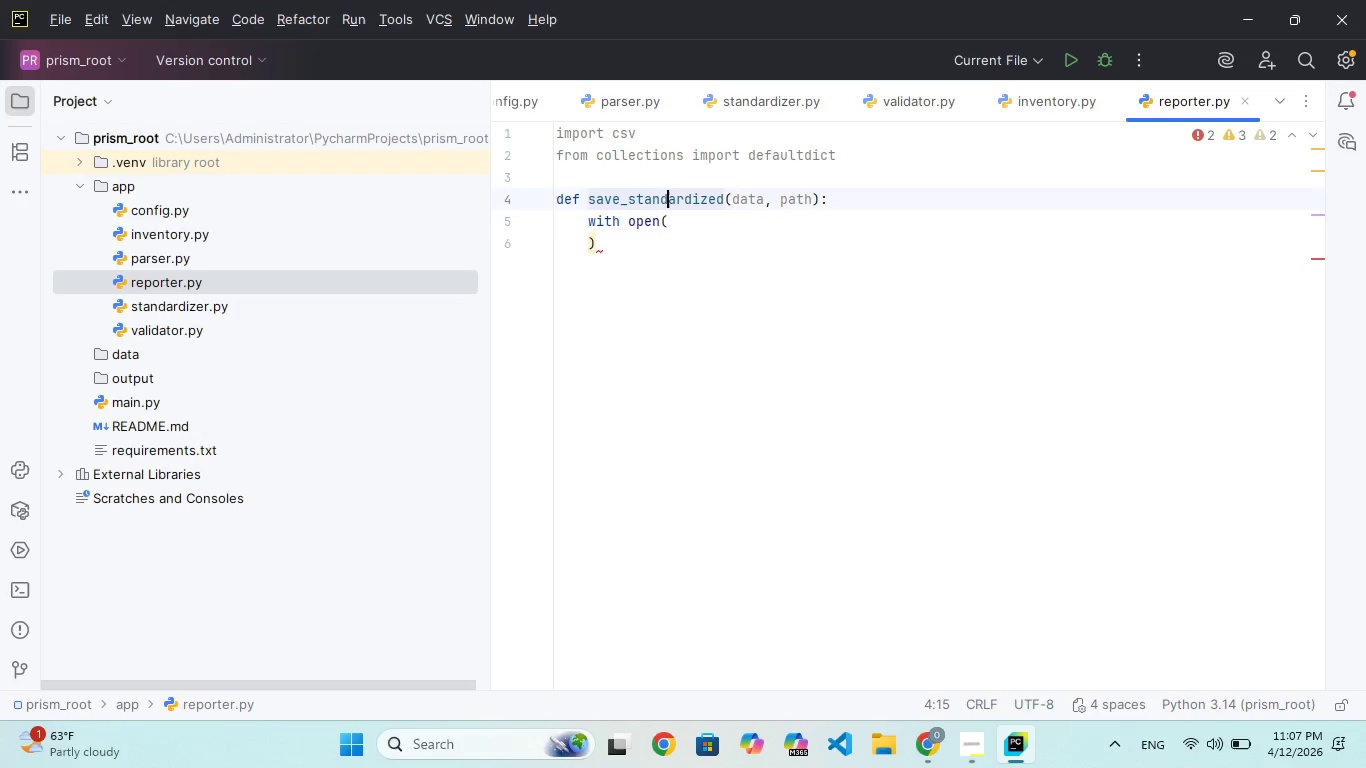 
key(ArrowDown)
 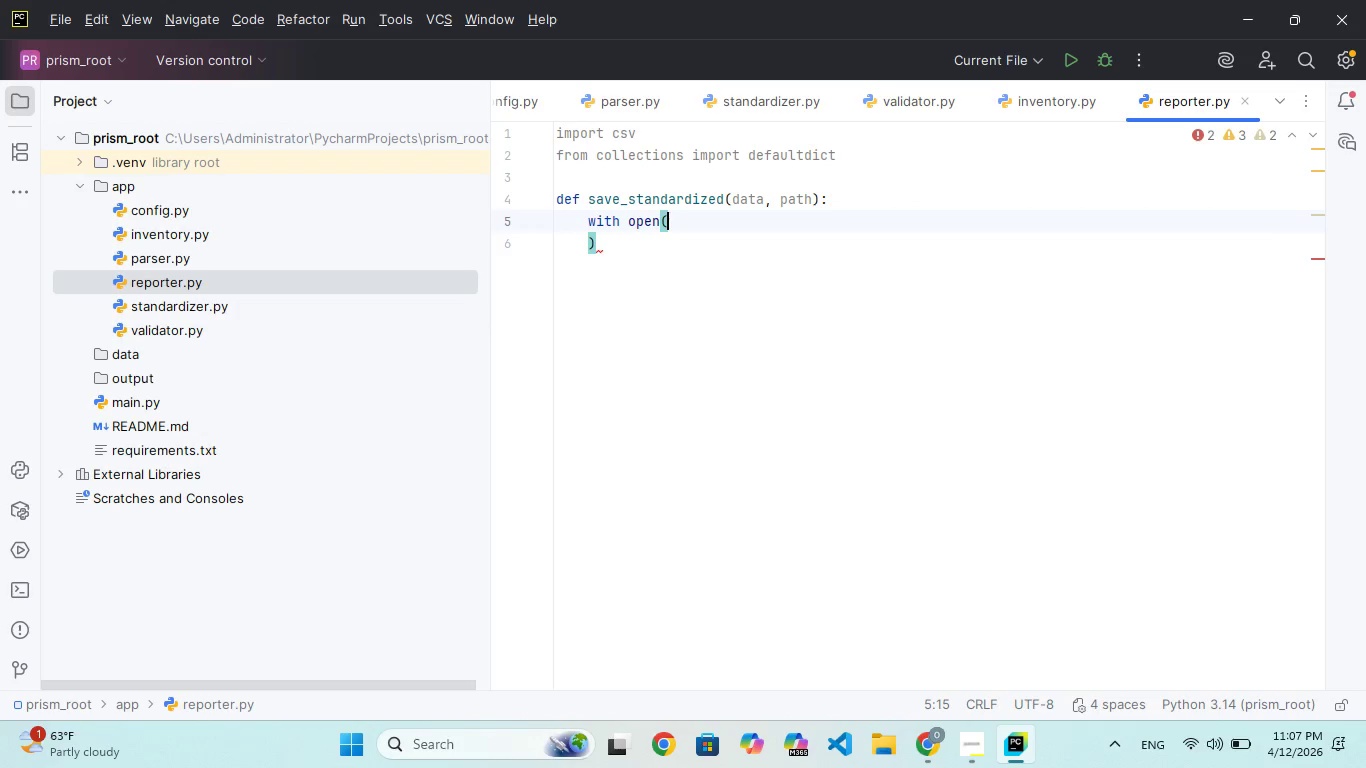 
key(ArrowDown)
 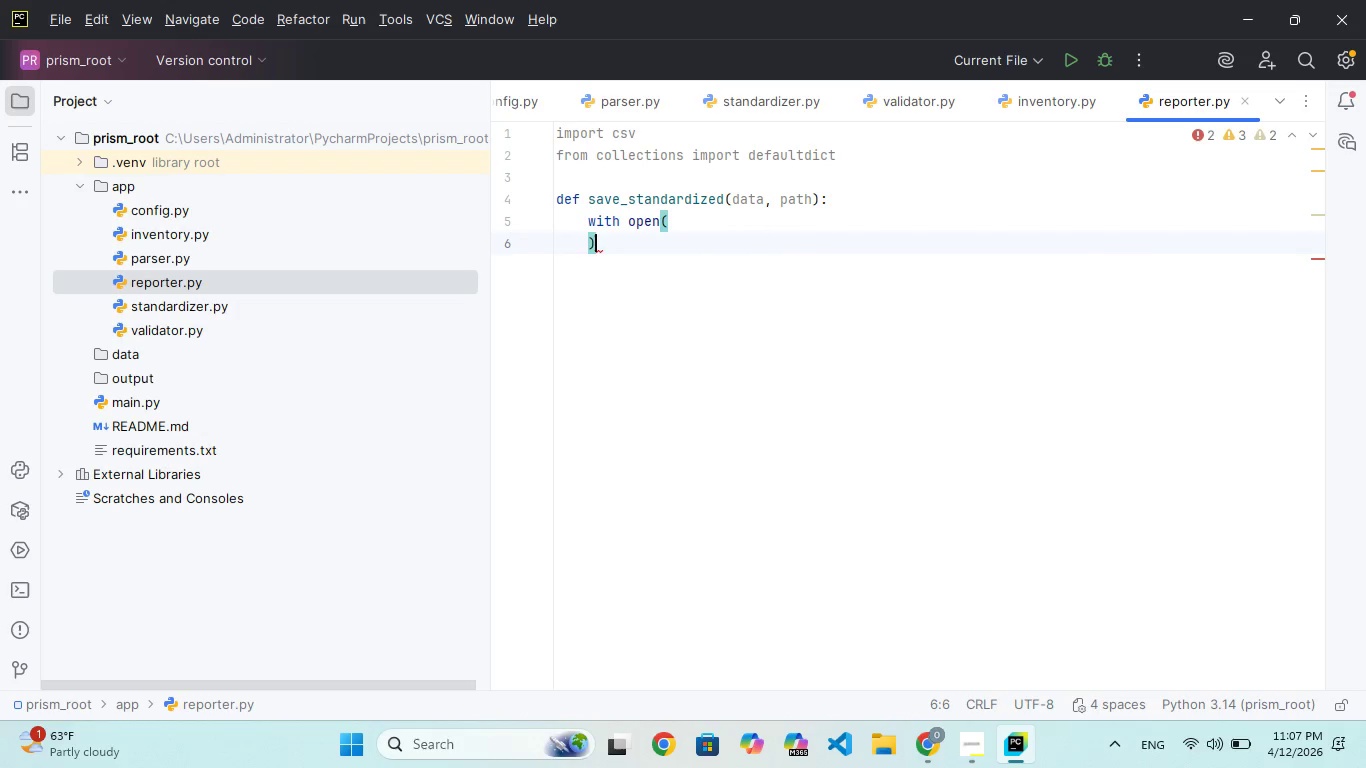 
key(ArrowLeft)
 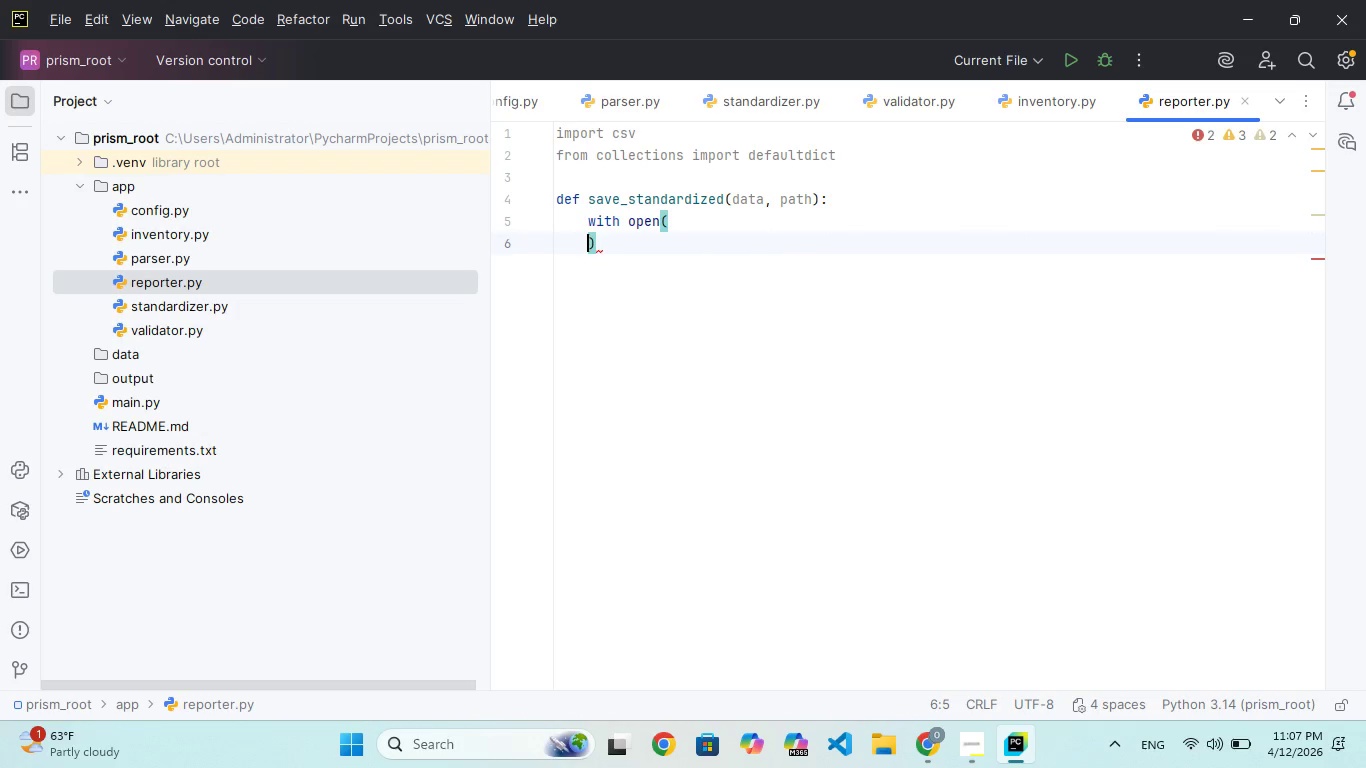 
key(Backspace)
key(Backspace)
type(path)
 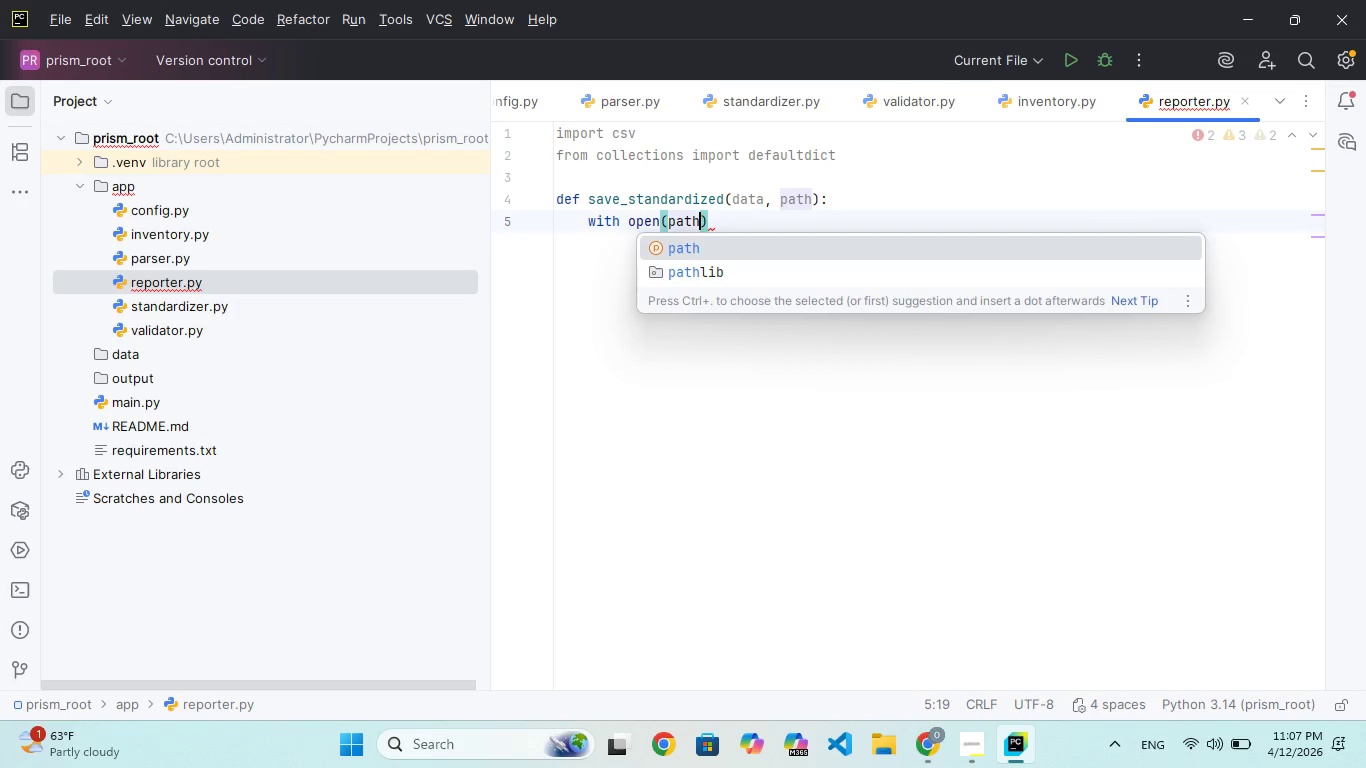 
key(Comma)
 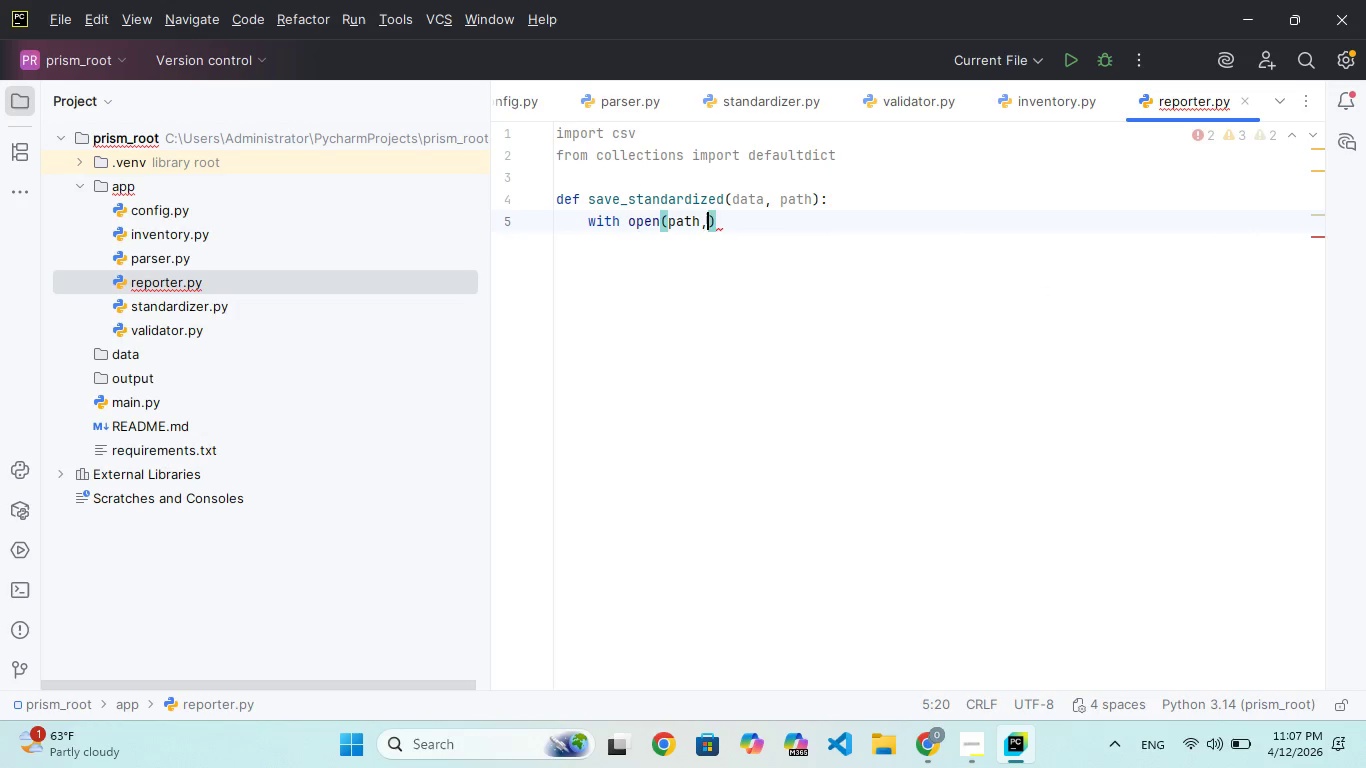 
key(Space)
 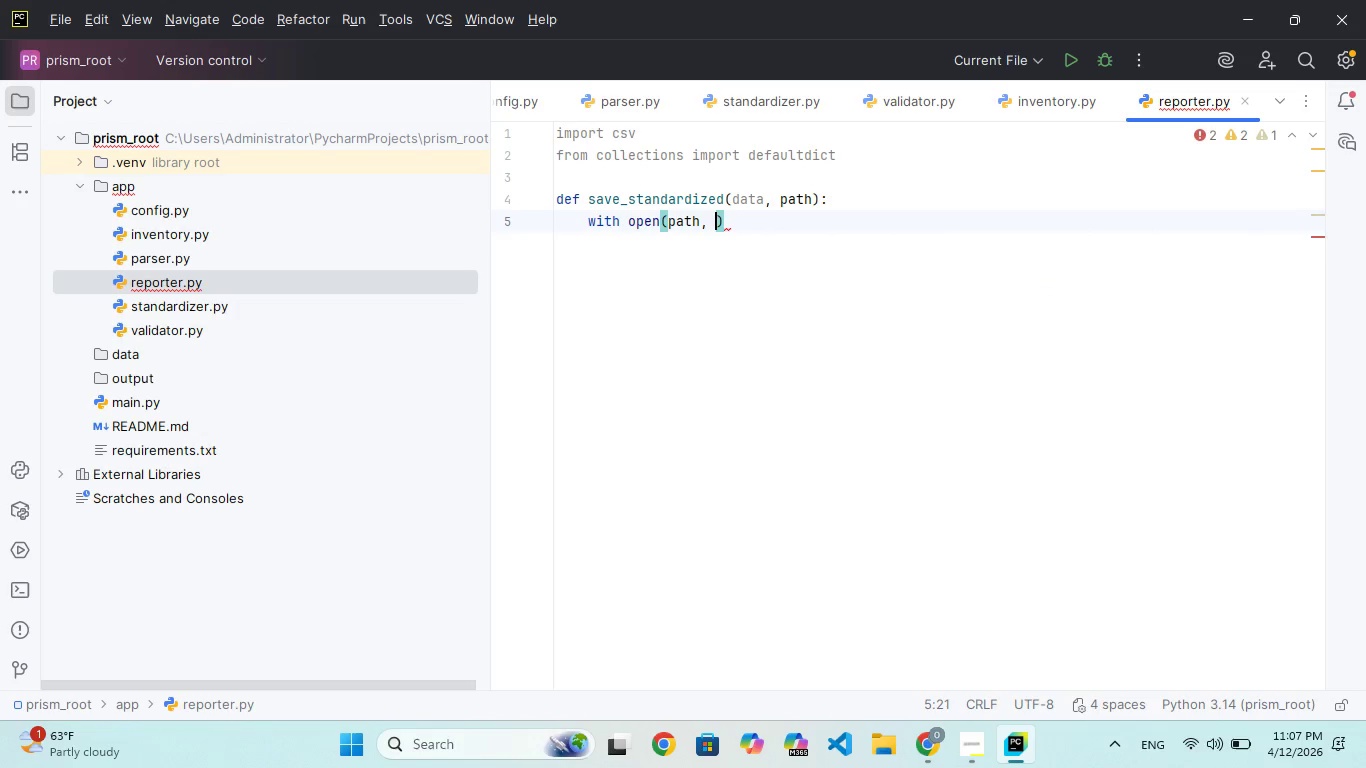 
key(Shift+Quote)
 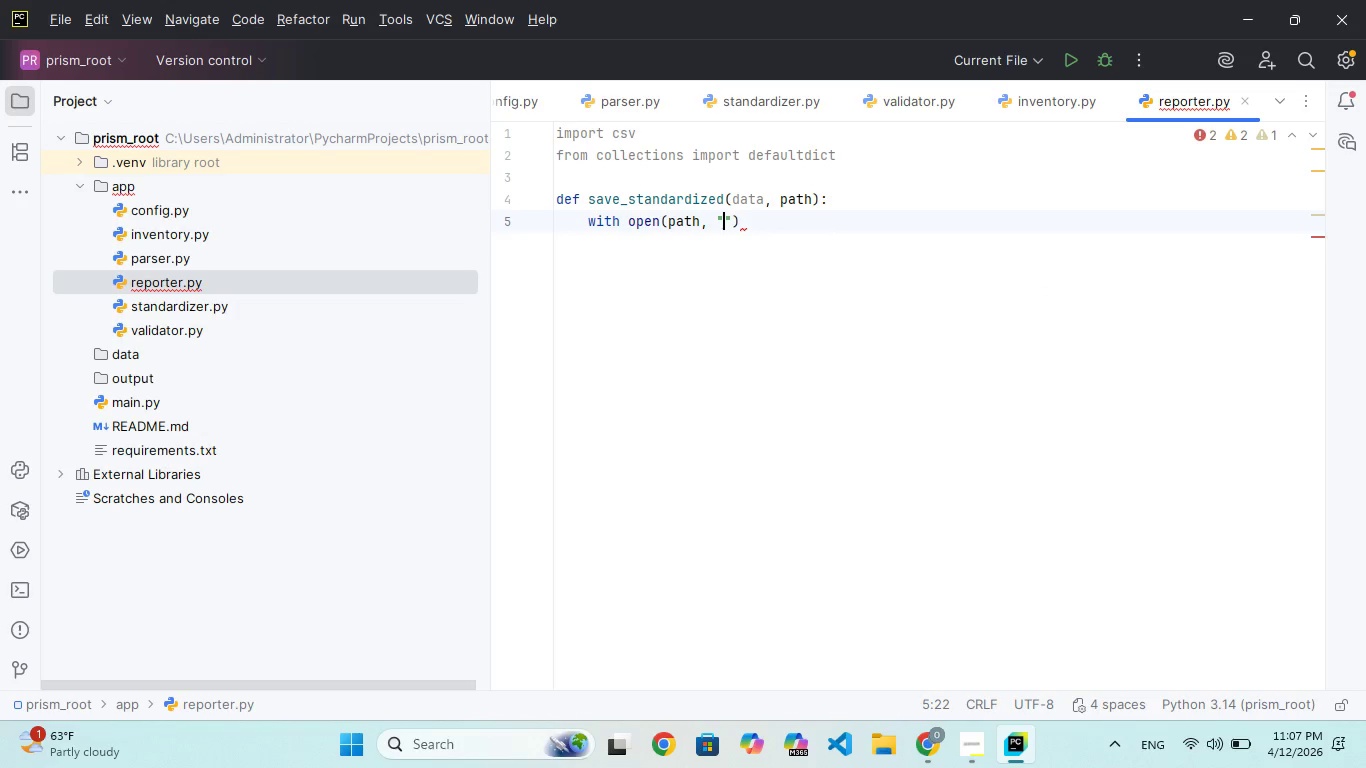 
key(W)
 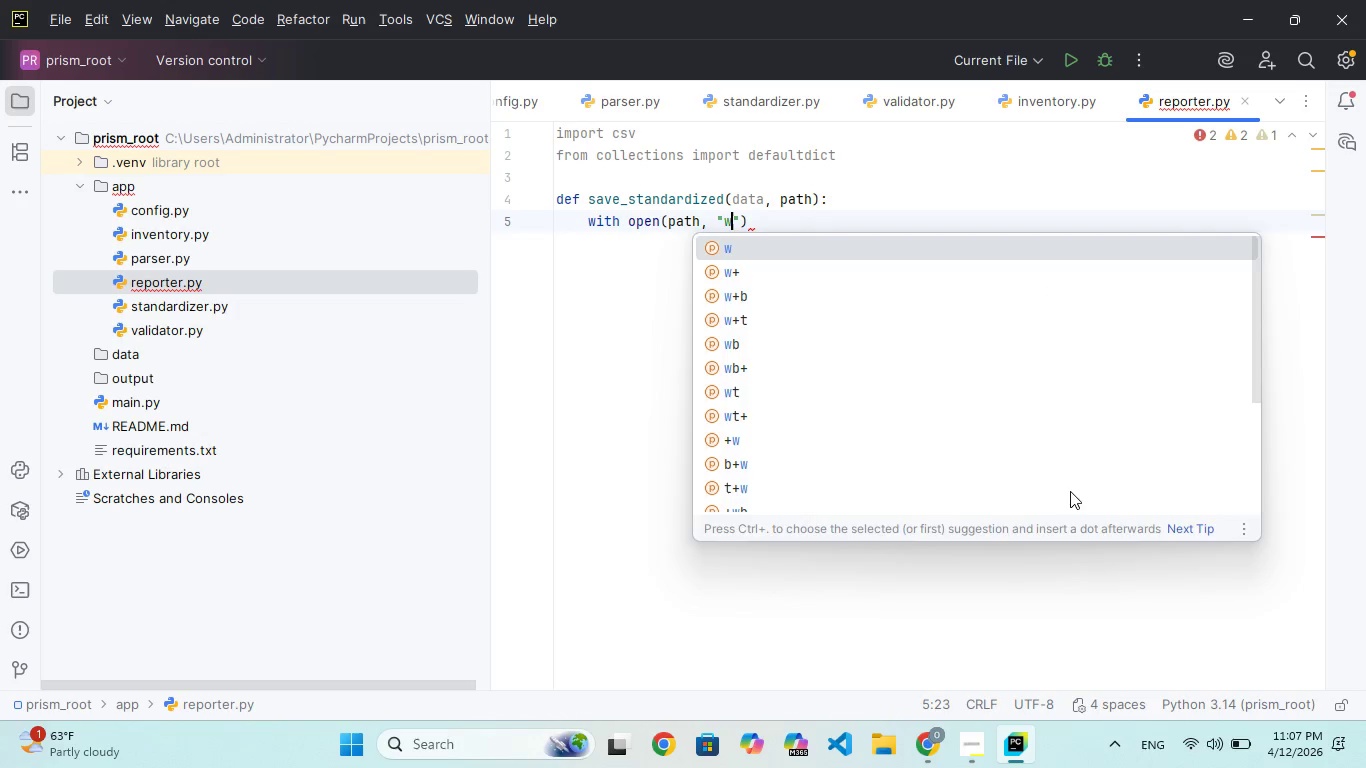 
key(ArrowRight)
 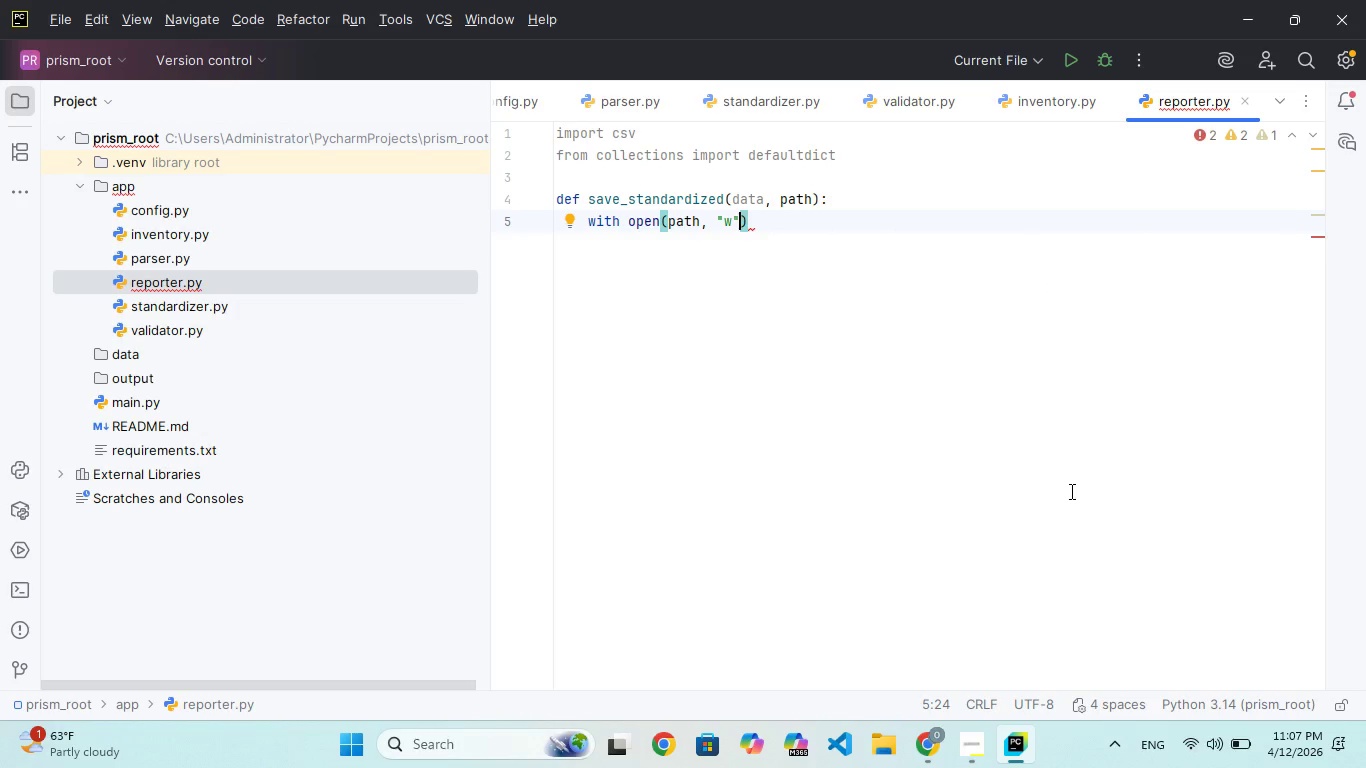 
type(, newline)
 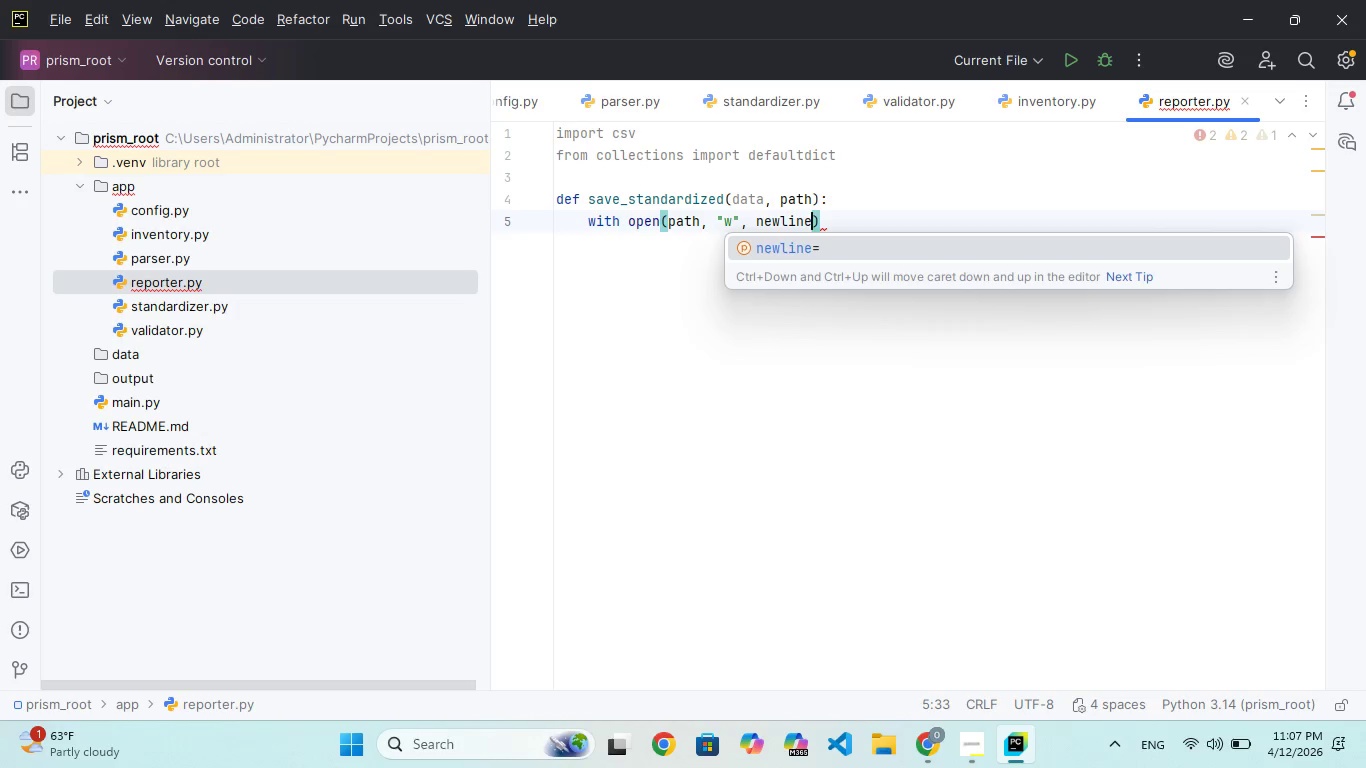 
wait(6.97)
 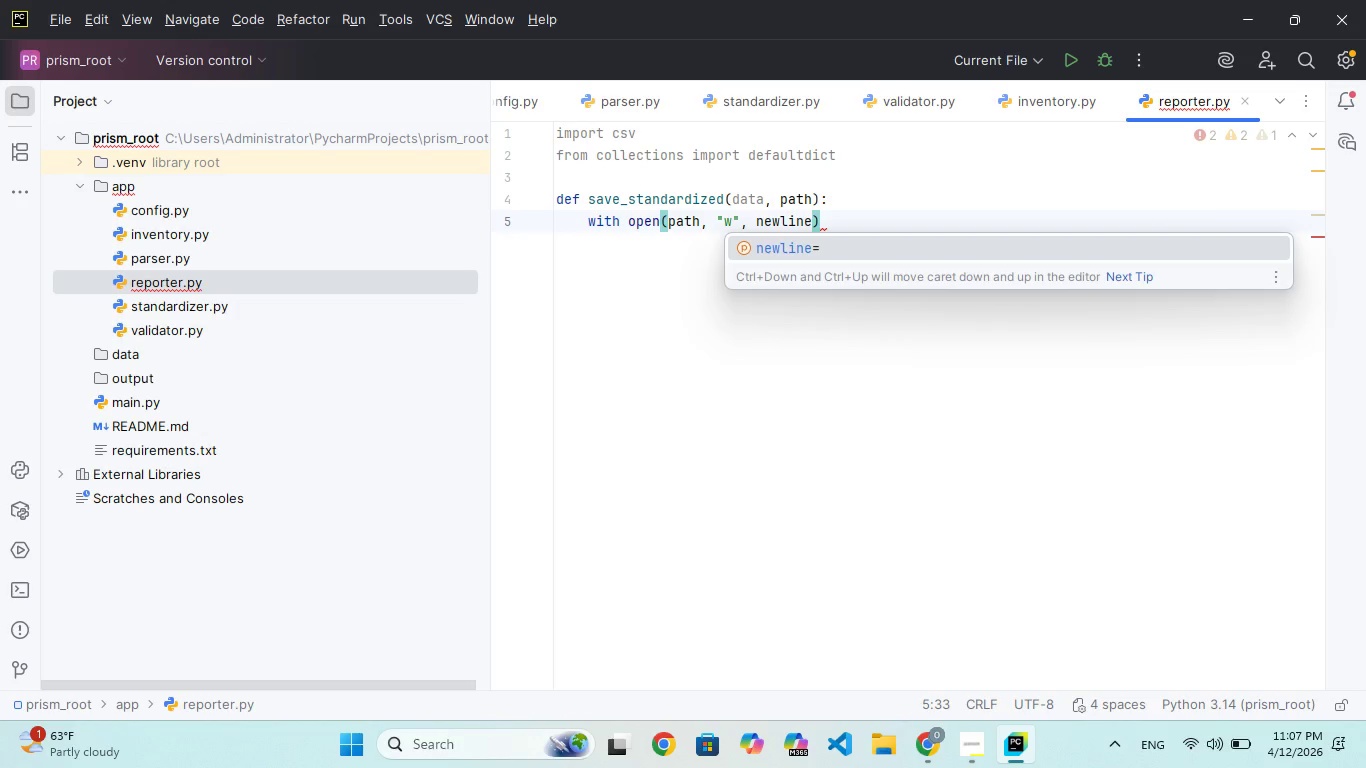 
key(Enter)
 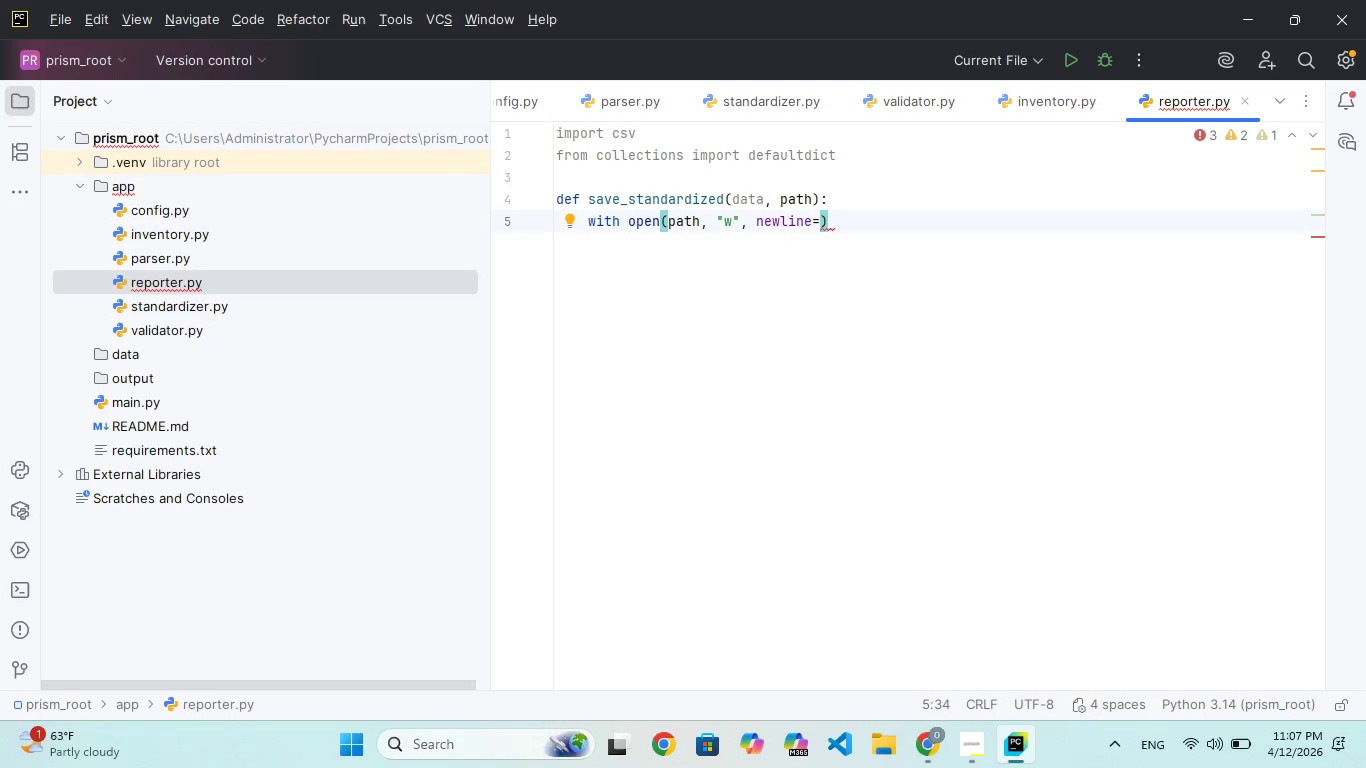 
key(Quote)
 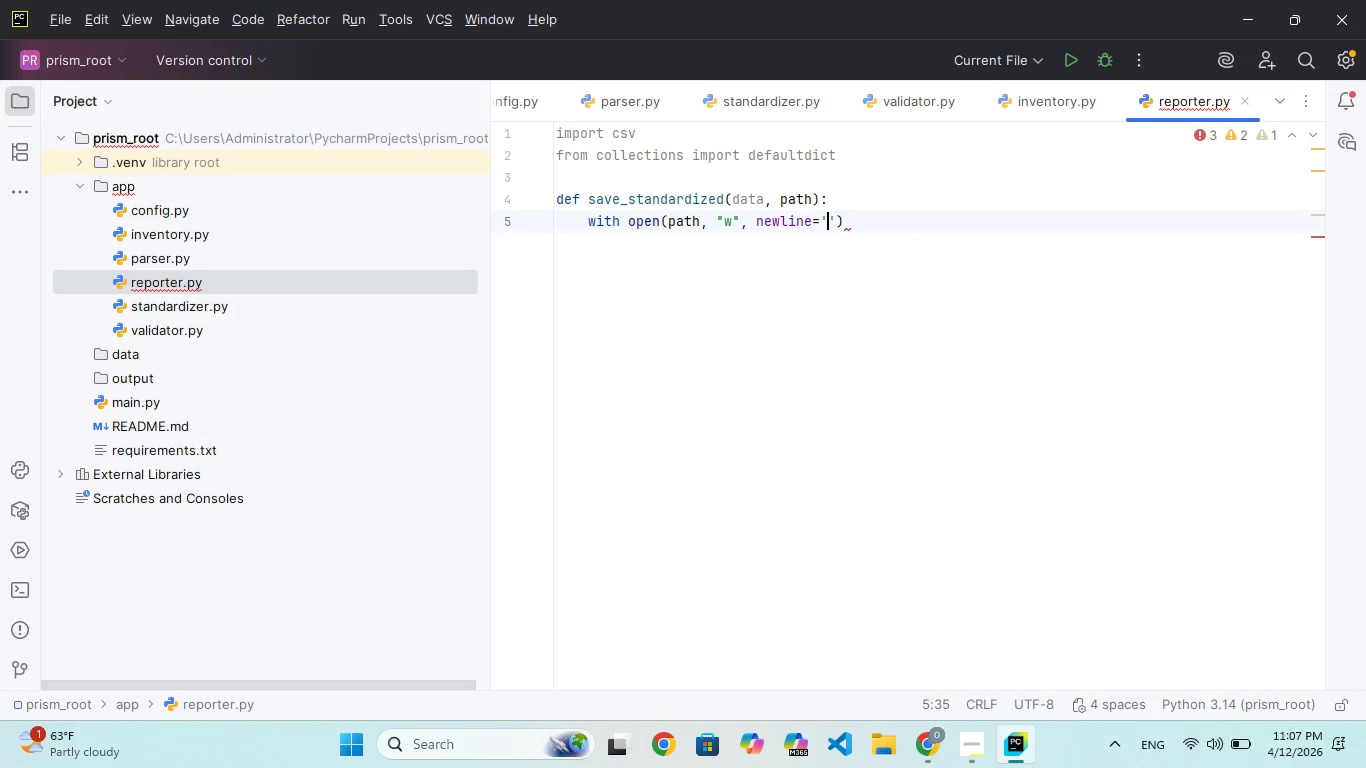 
key(Backspace)
 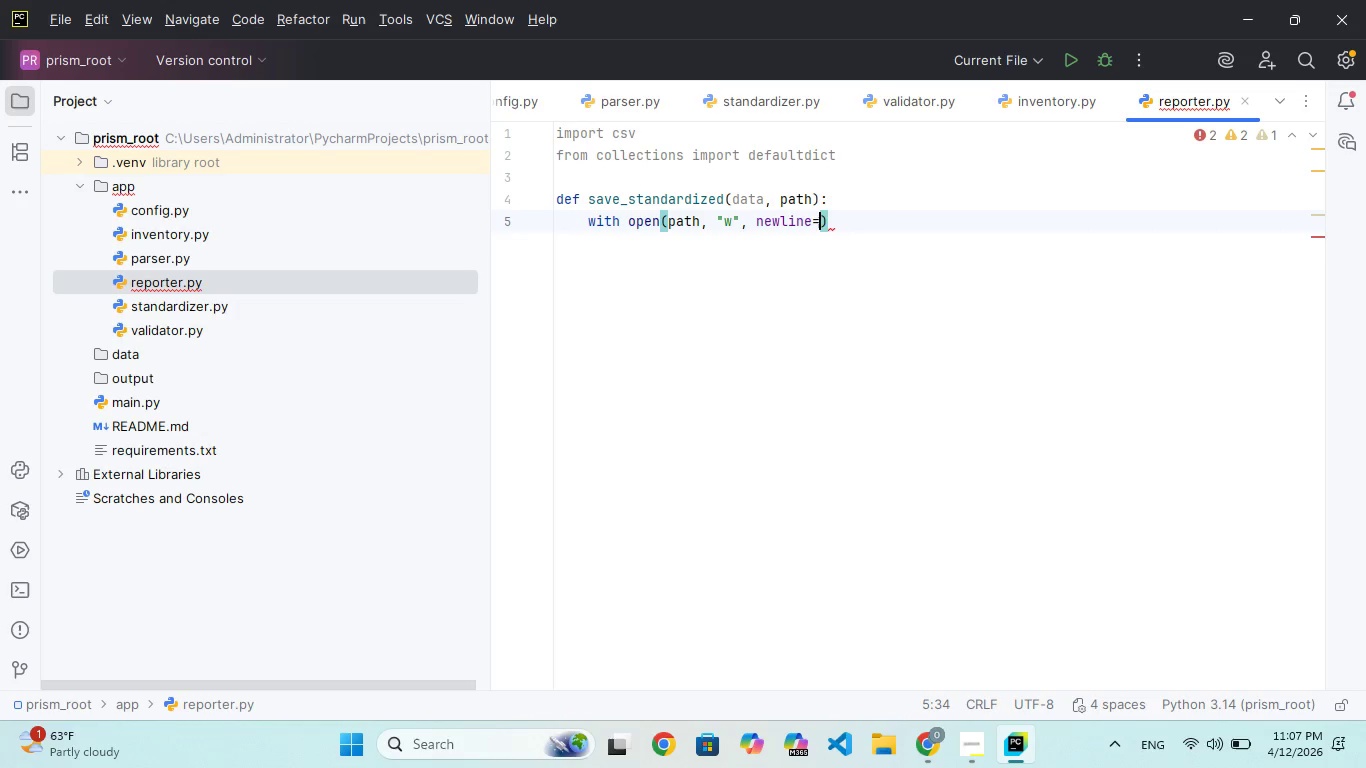 
key(Shift+ShiftRight)
 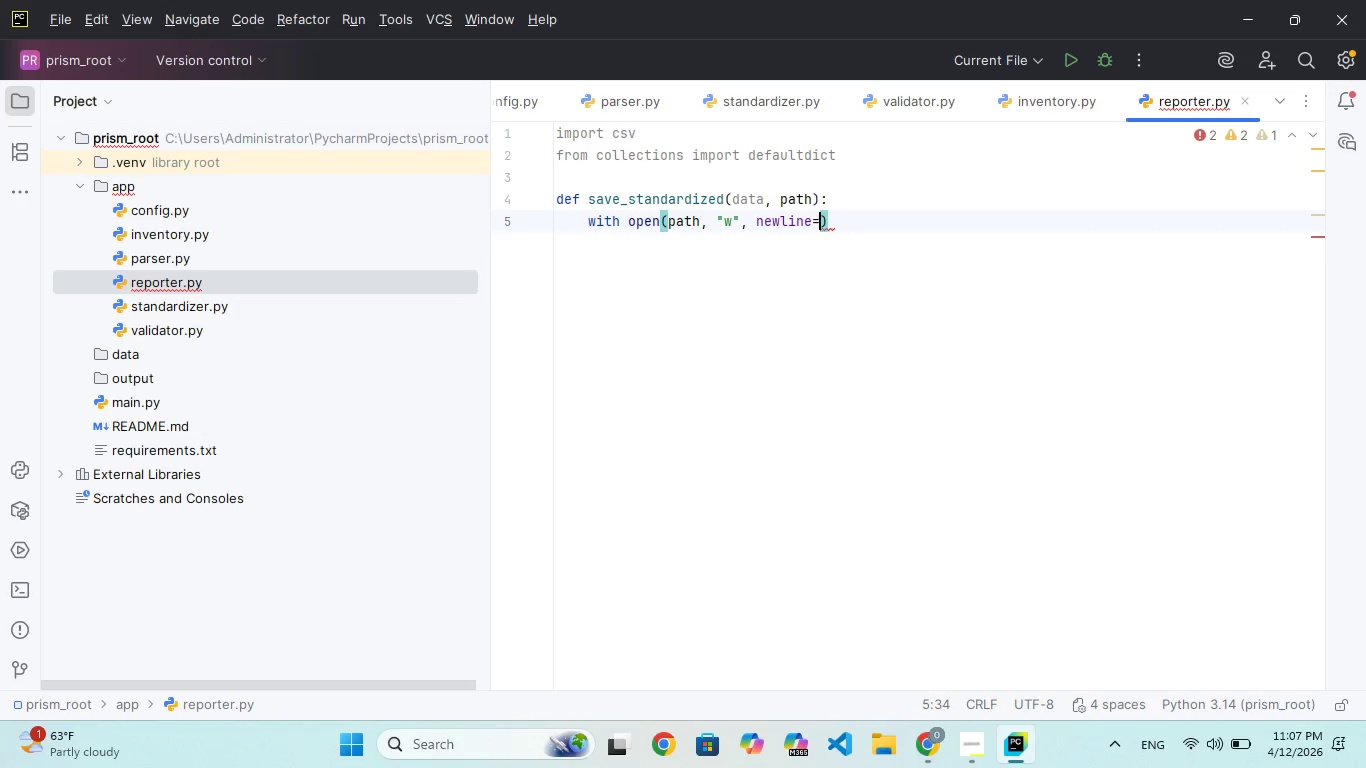 
key(Shift+Quote)
 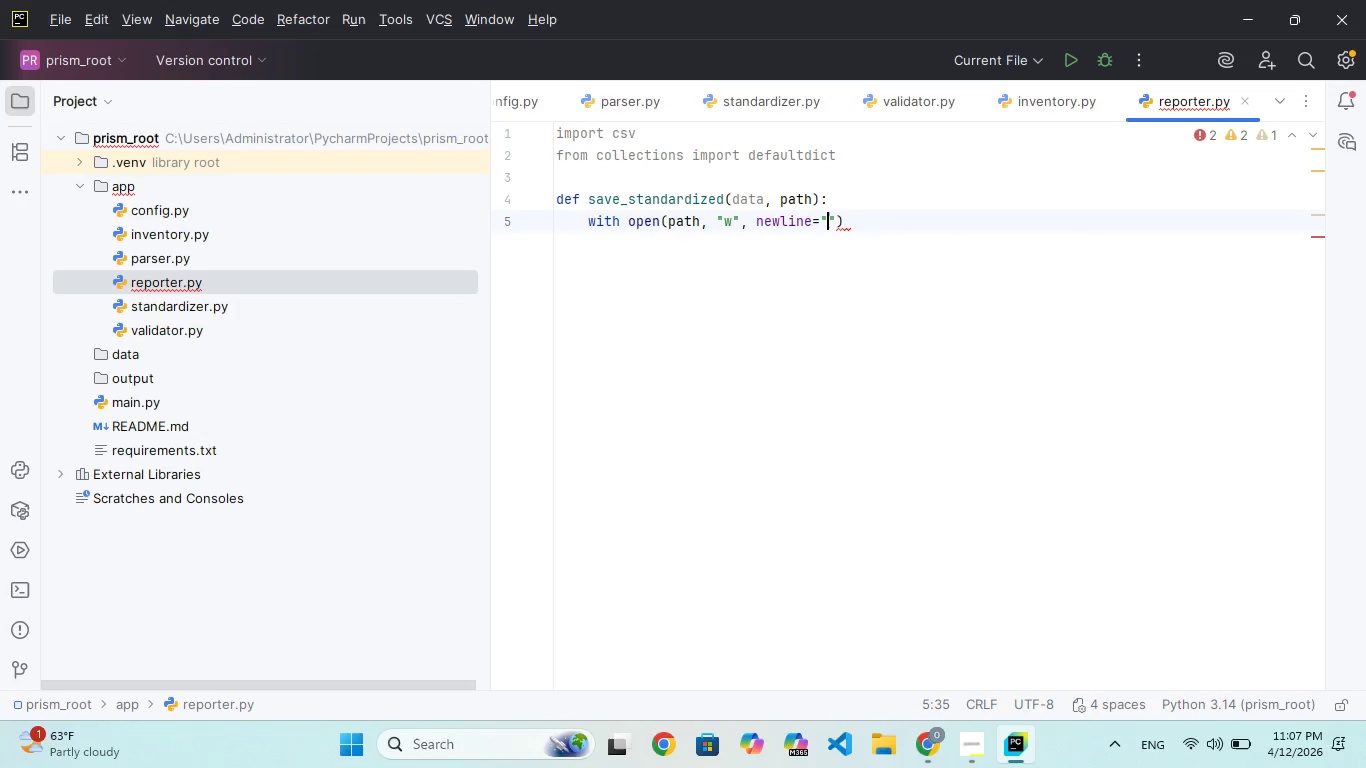 
key(Shift+ShiftRight)
 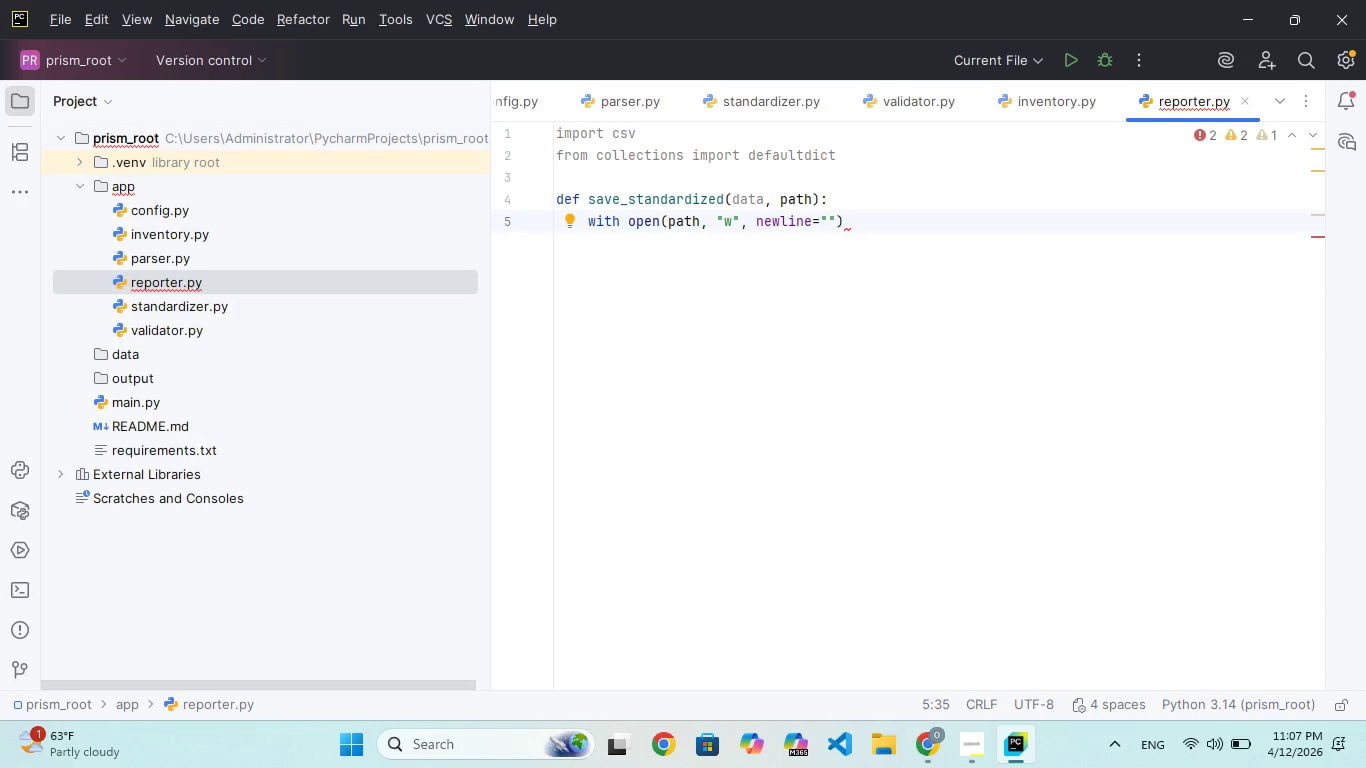 
key(ArrowRight)
 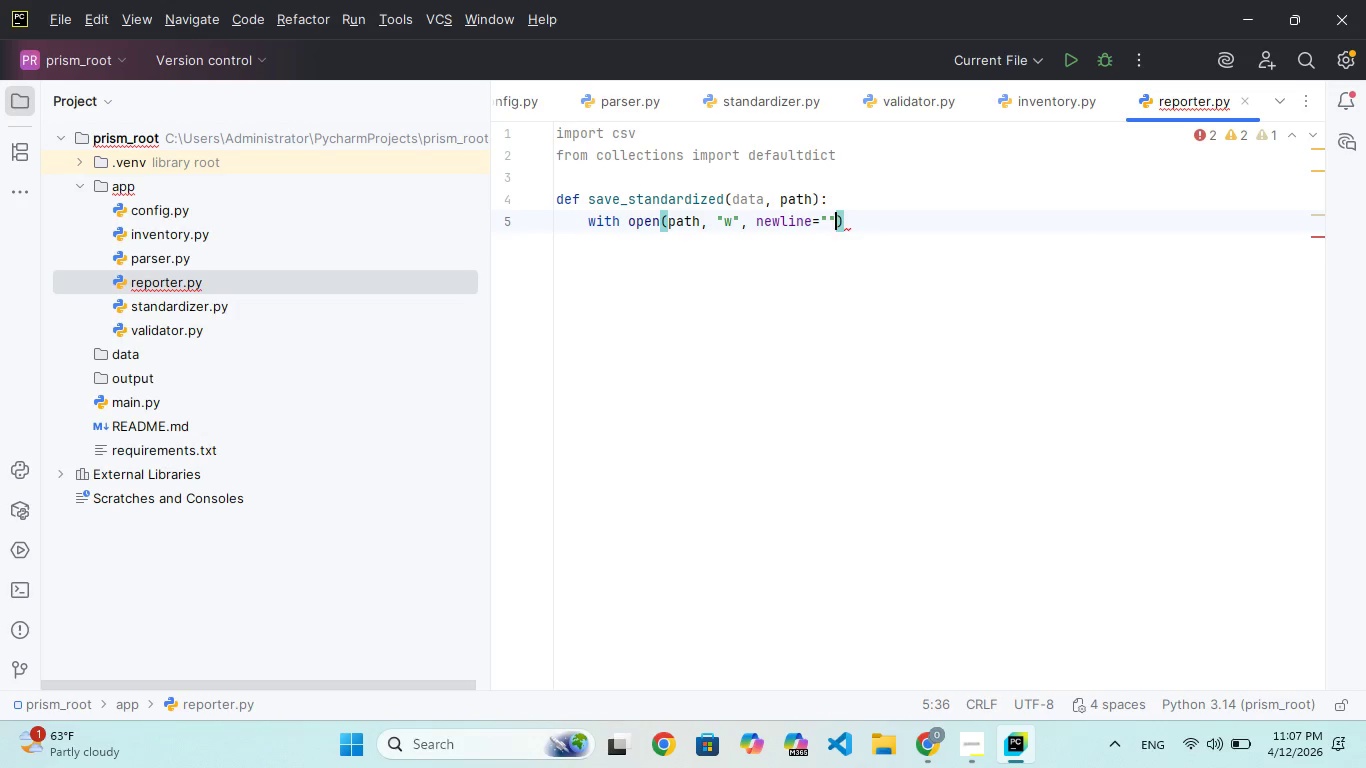 
key(ArrowRight)
 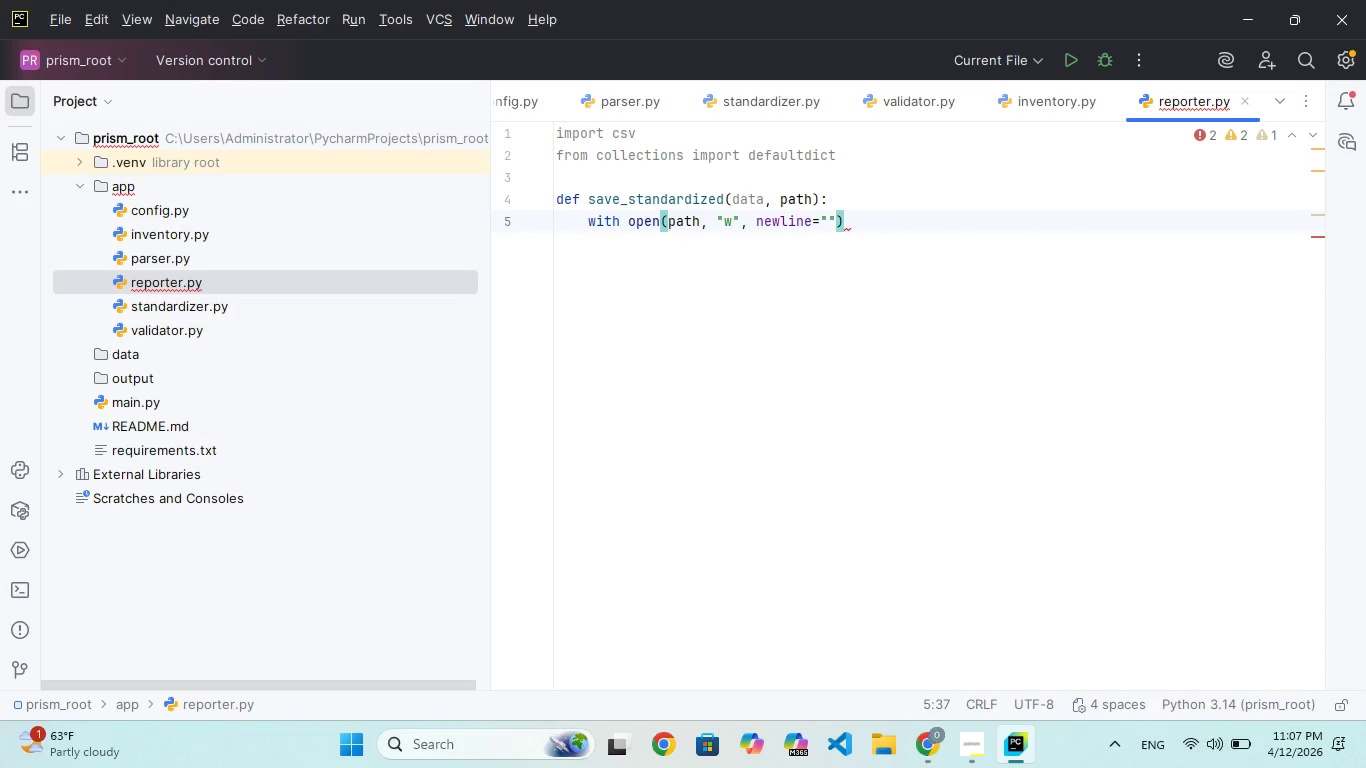 
type( as f:)
 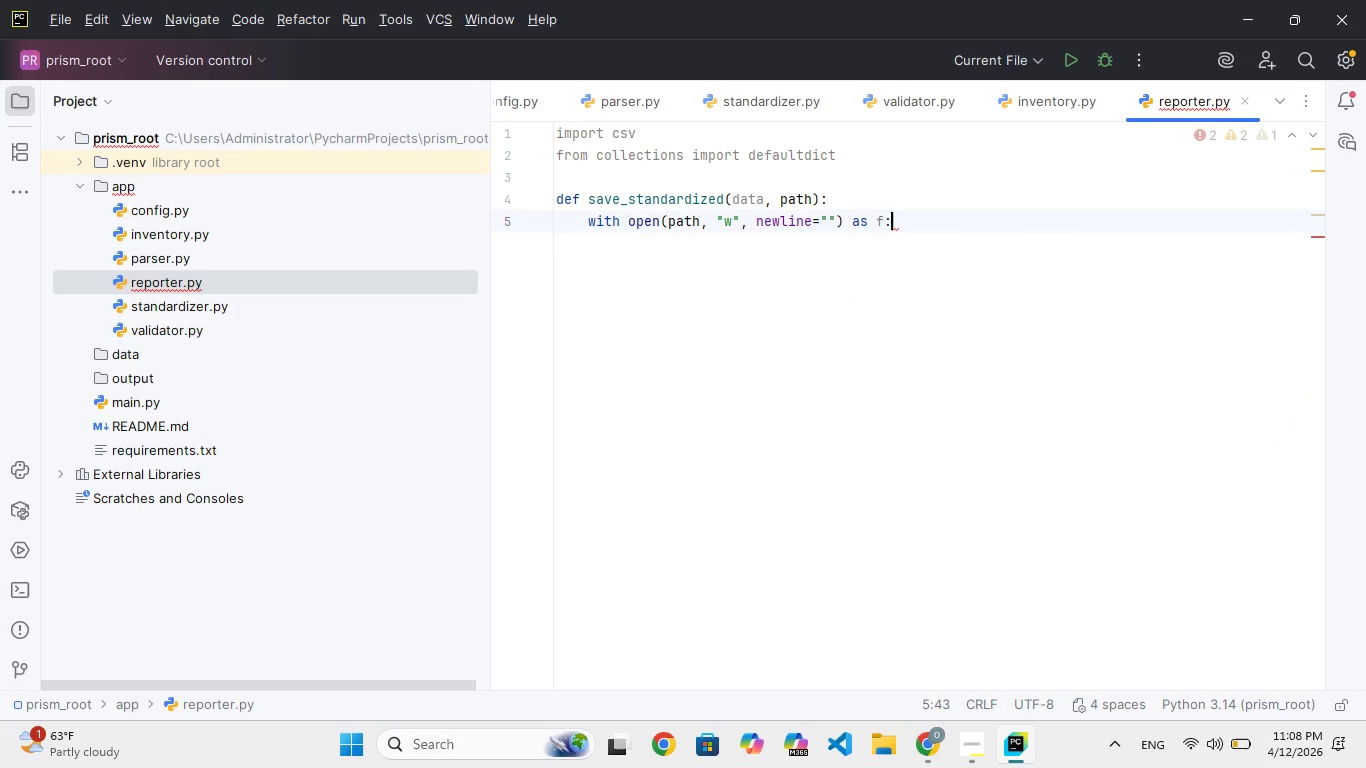 
key(Enter)
 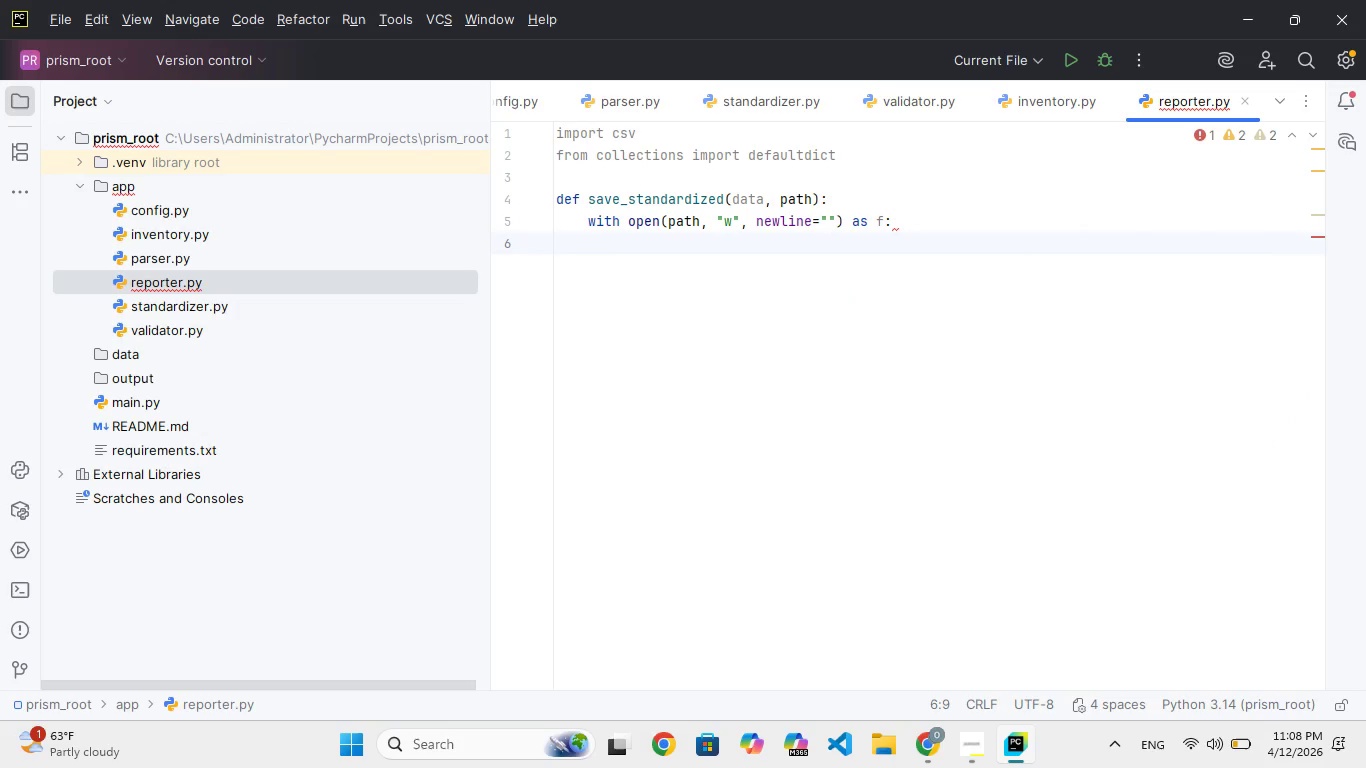 
type(writr ope(path, "w)
 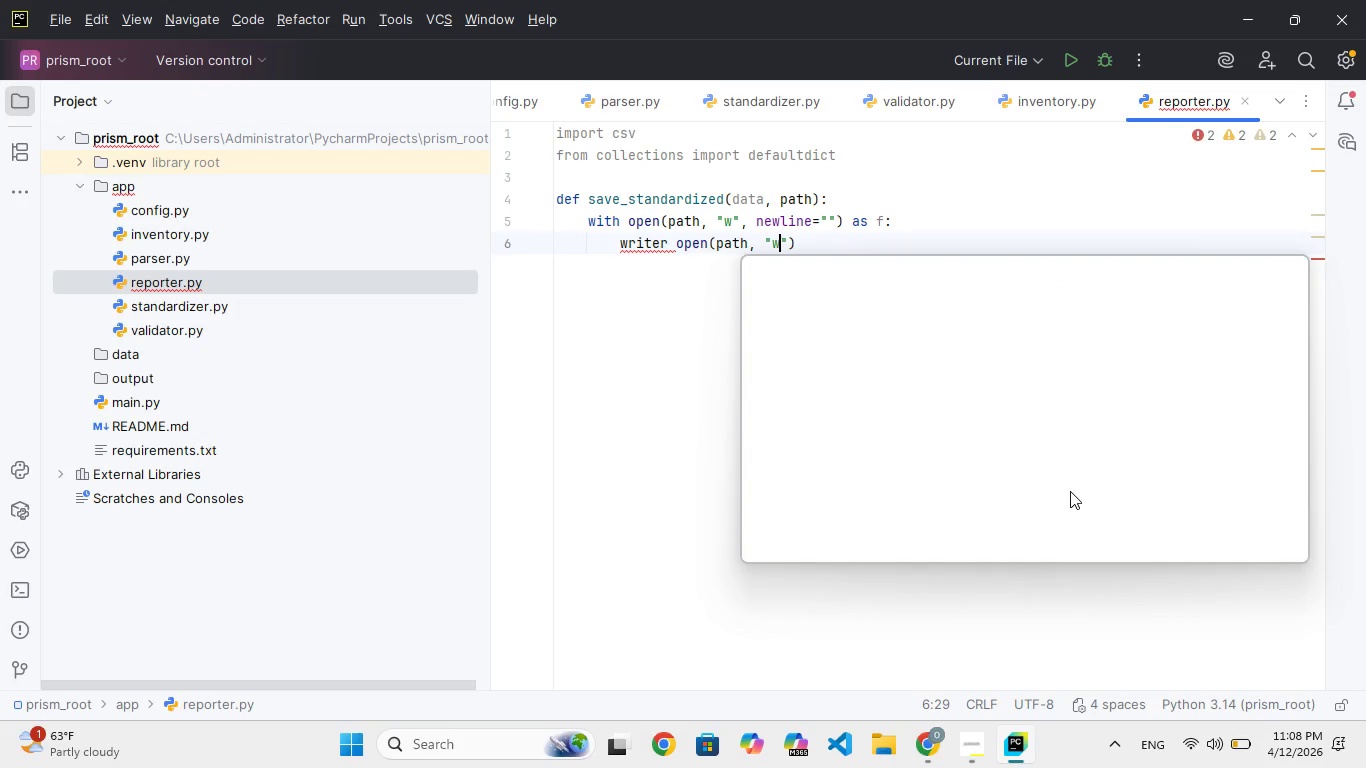 
hold_key(key=N, duration=0.31)
 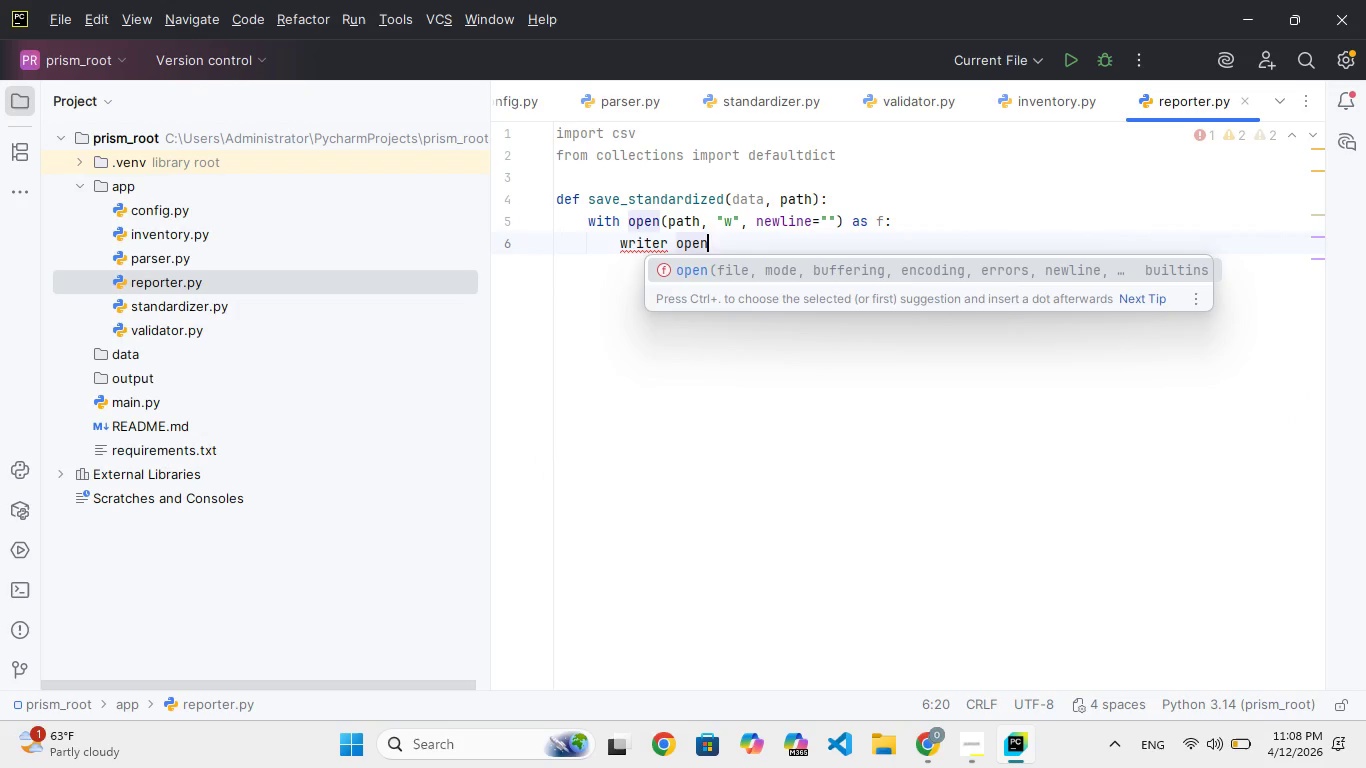 
key(ArrowRight)
 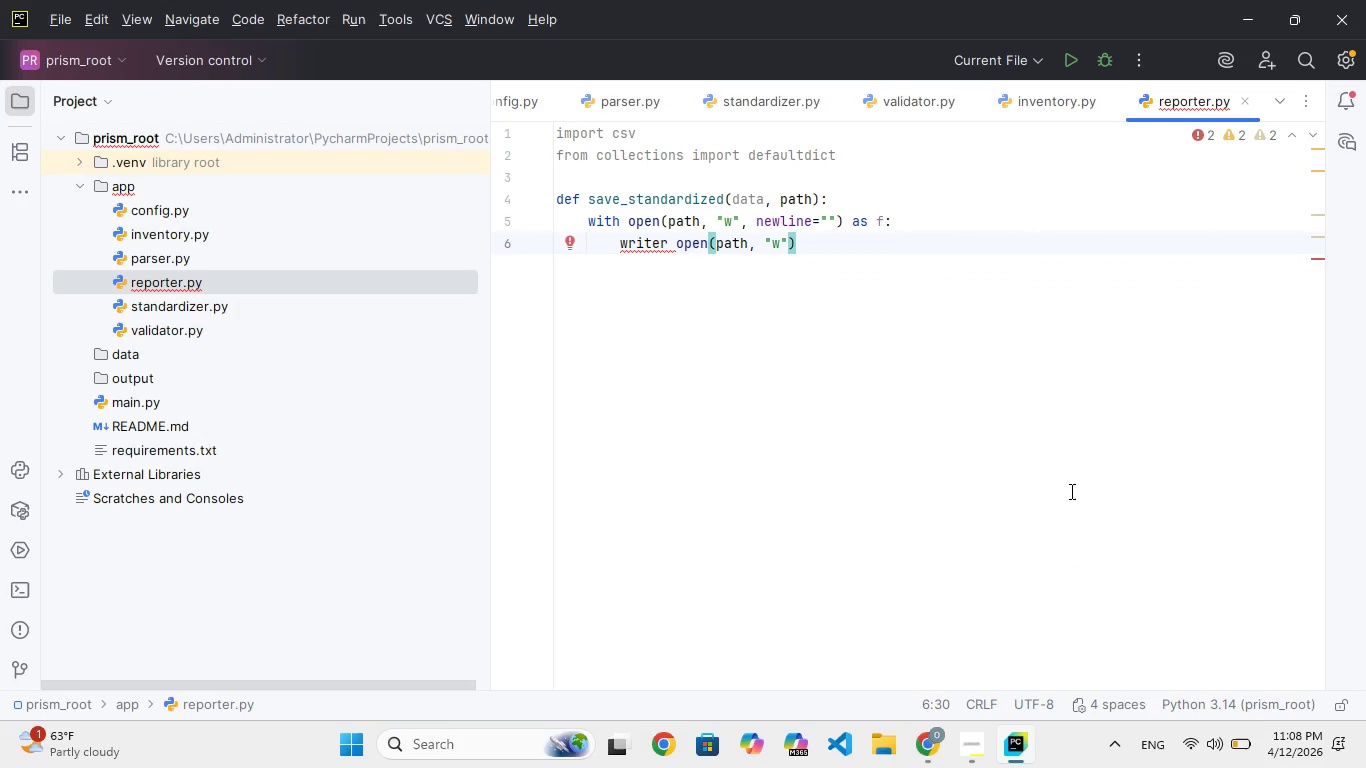 
key(Comma)
 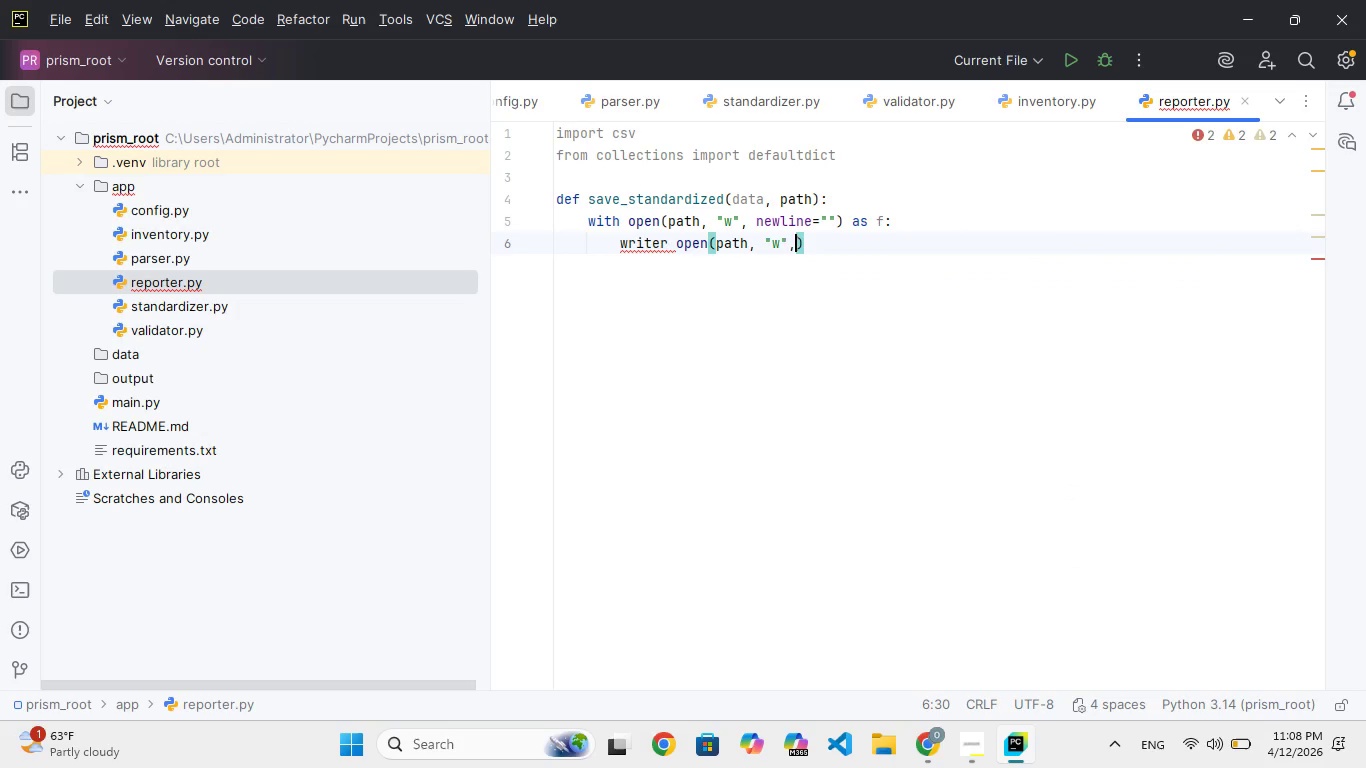 
key(Space)
 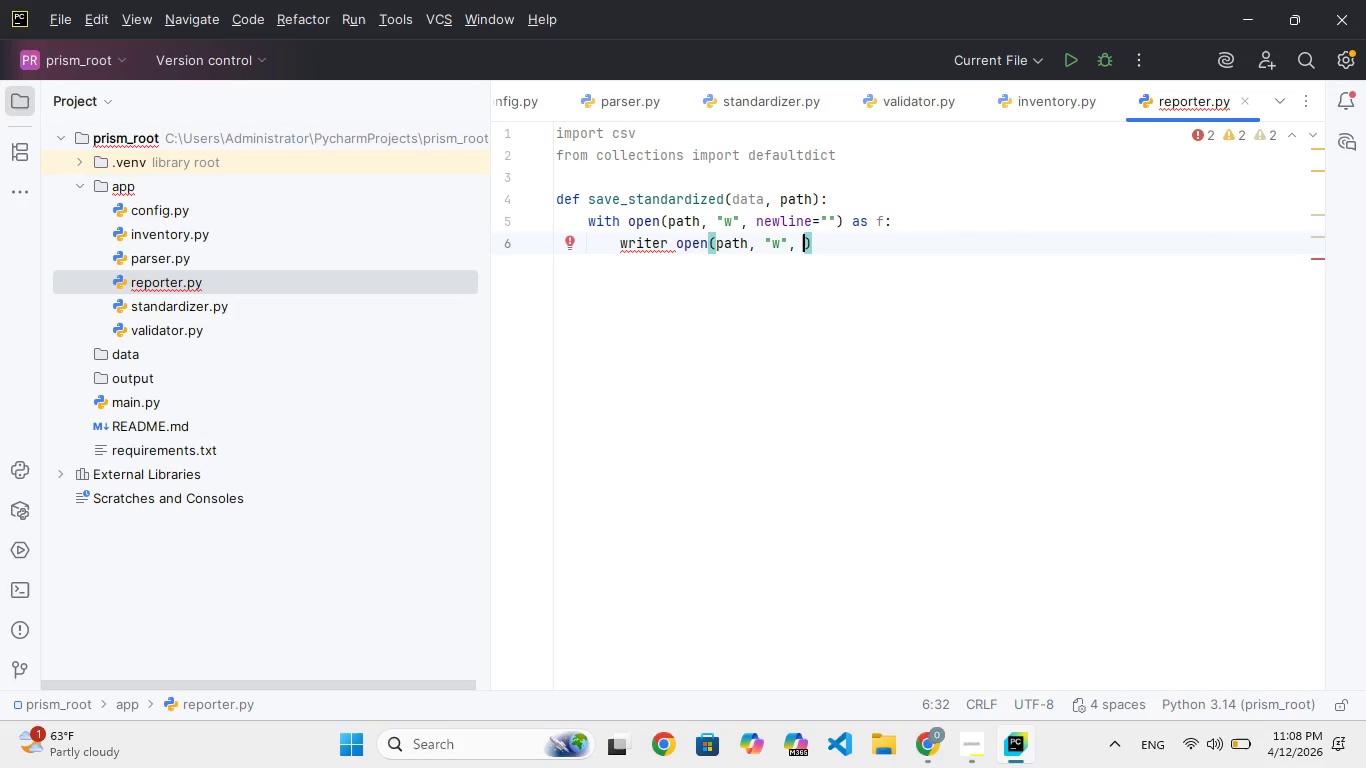 
hold_key(key=Backspace, duration=1.0)
 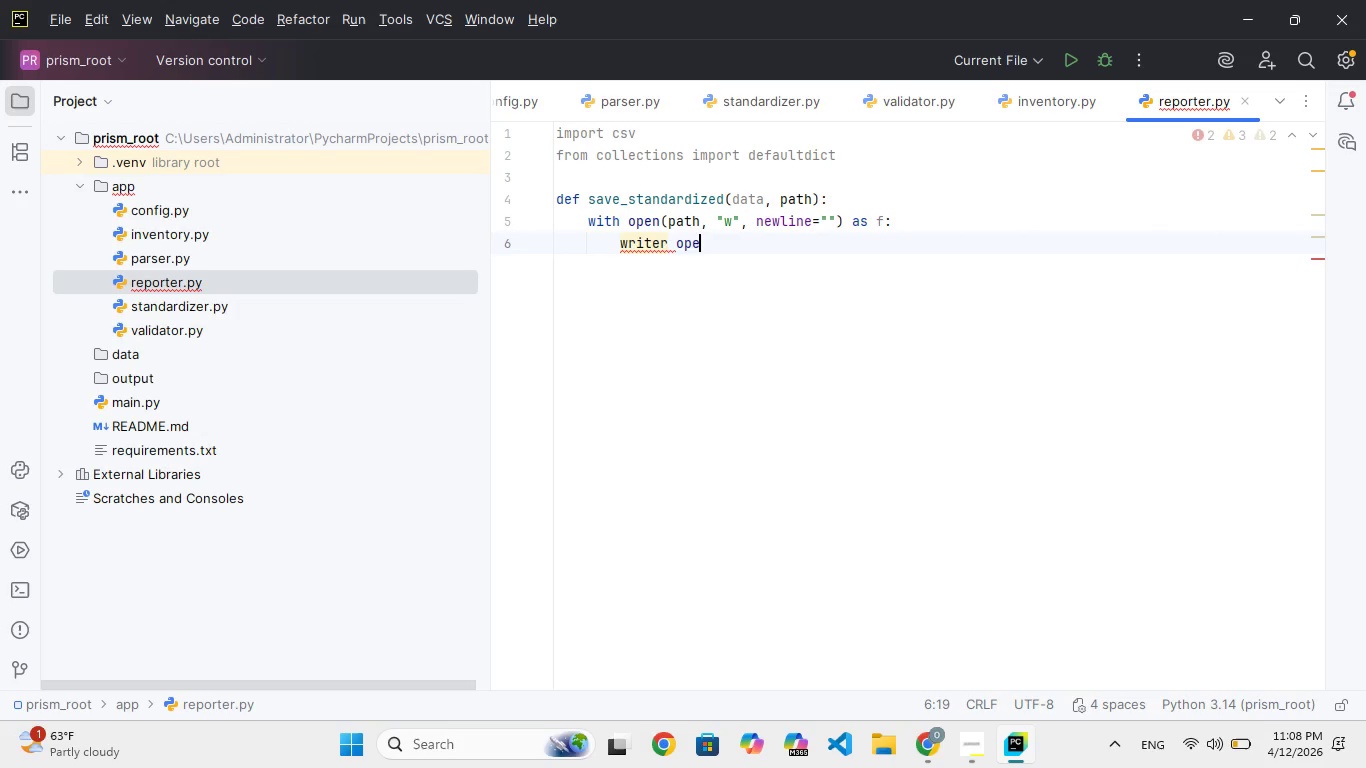 
key(Backspace)
key(Backspace)
key(Backspace)
key(Backspace)
type( = csv.writr)
 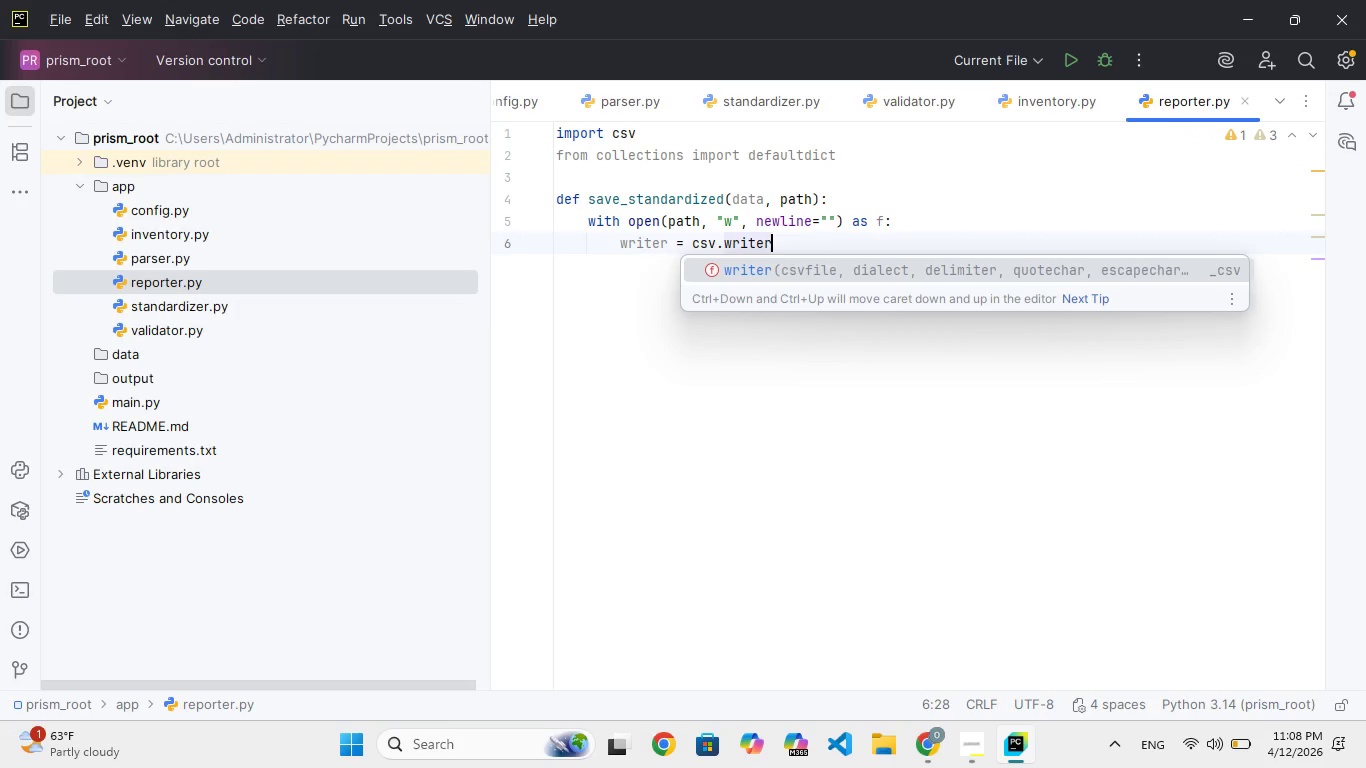 
hold_key(key=E, duration=0.38)
 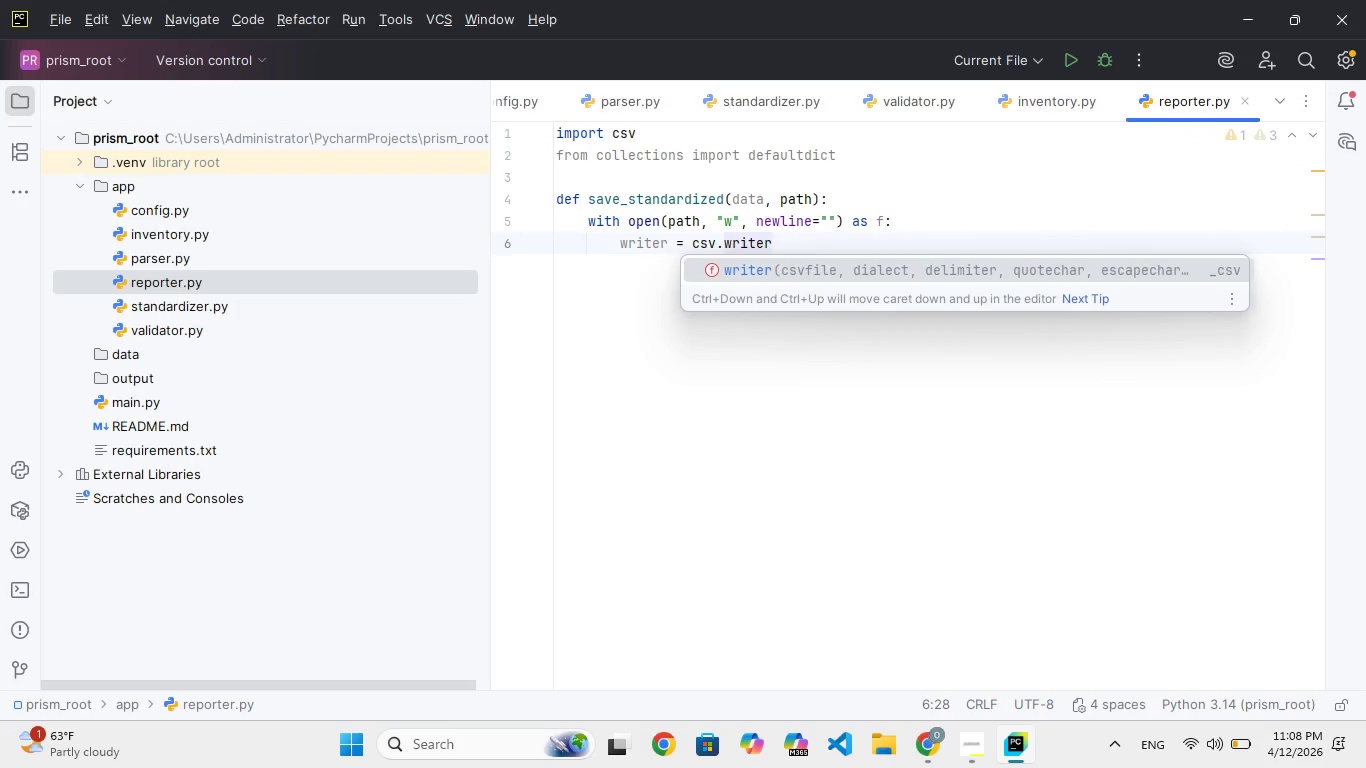 
key(Enter)
 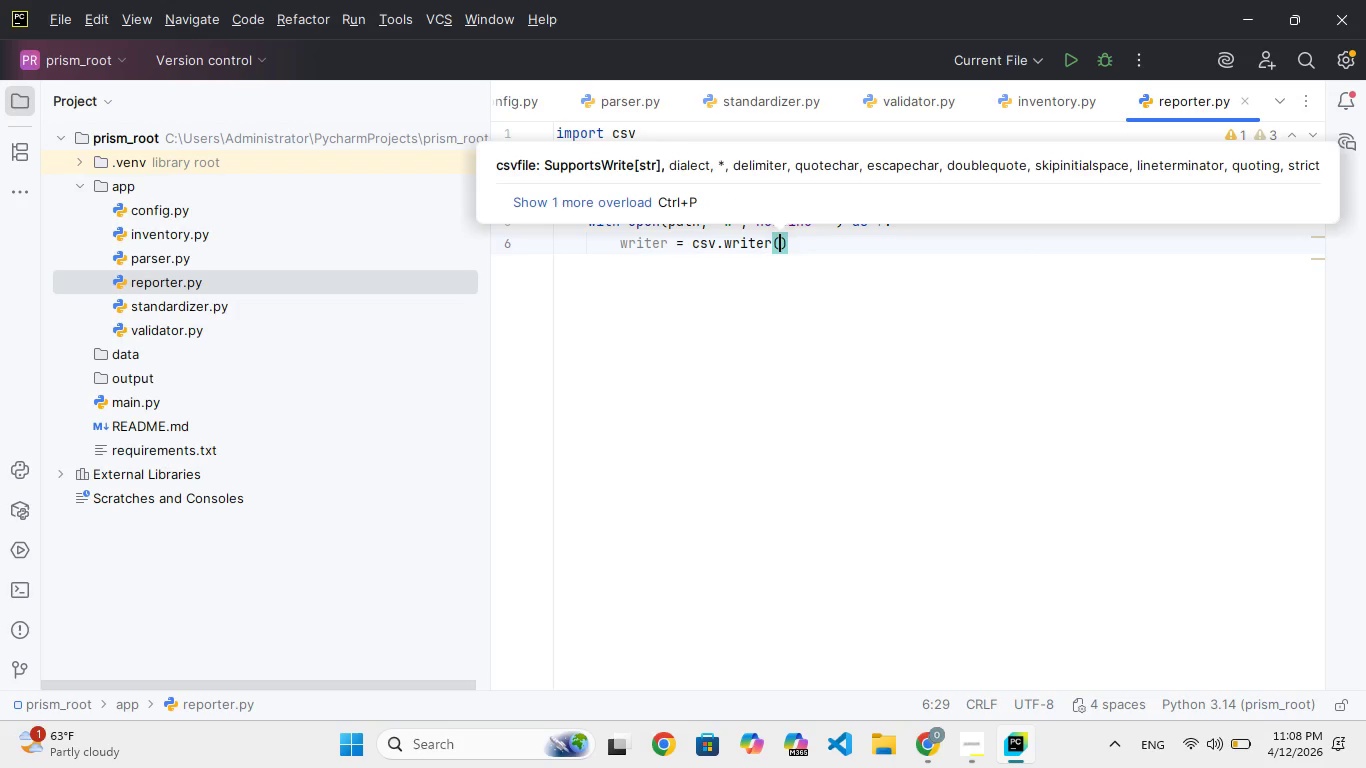 
key(F)
 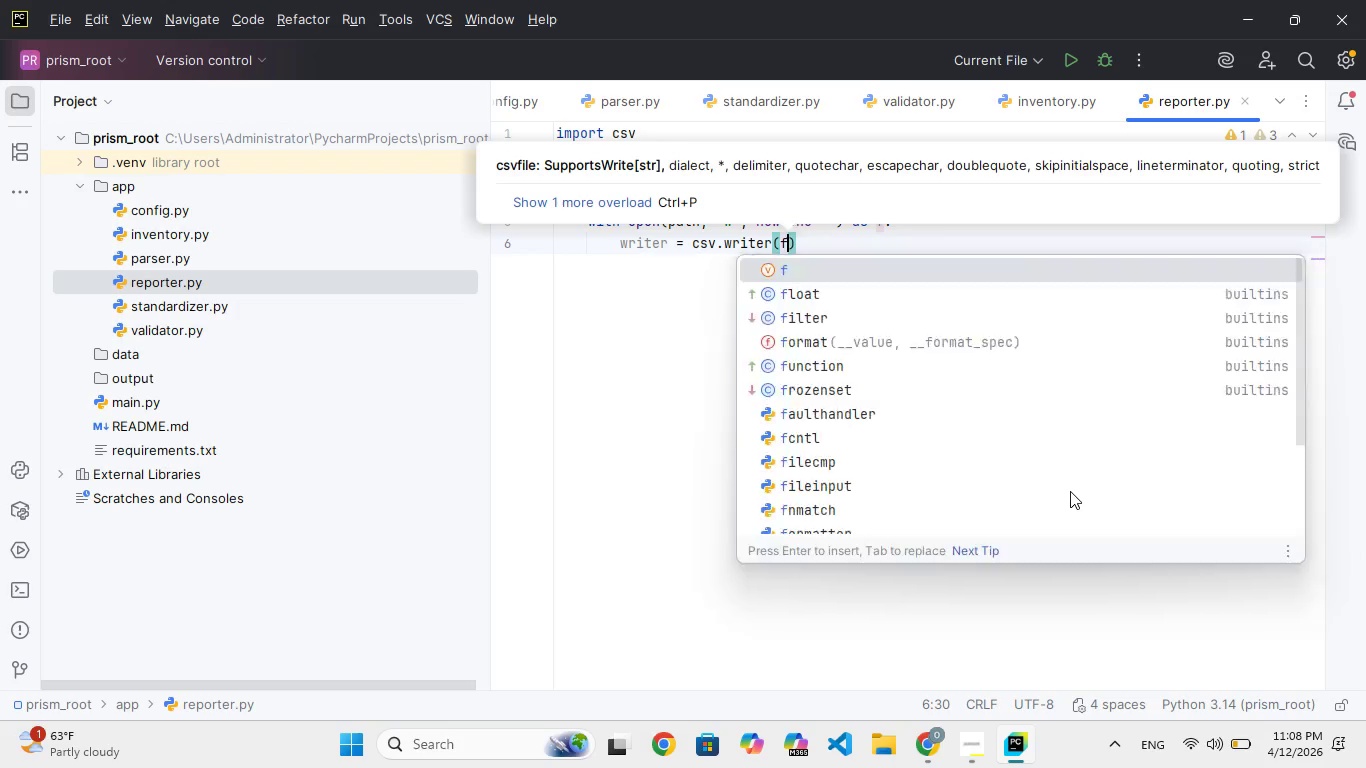 
key(ArrowRight)
 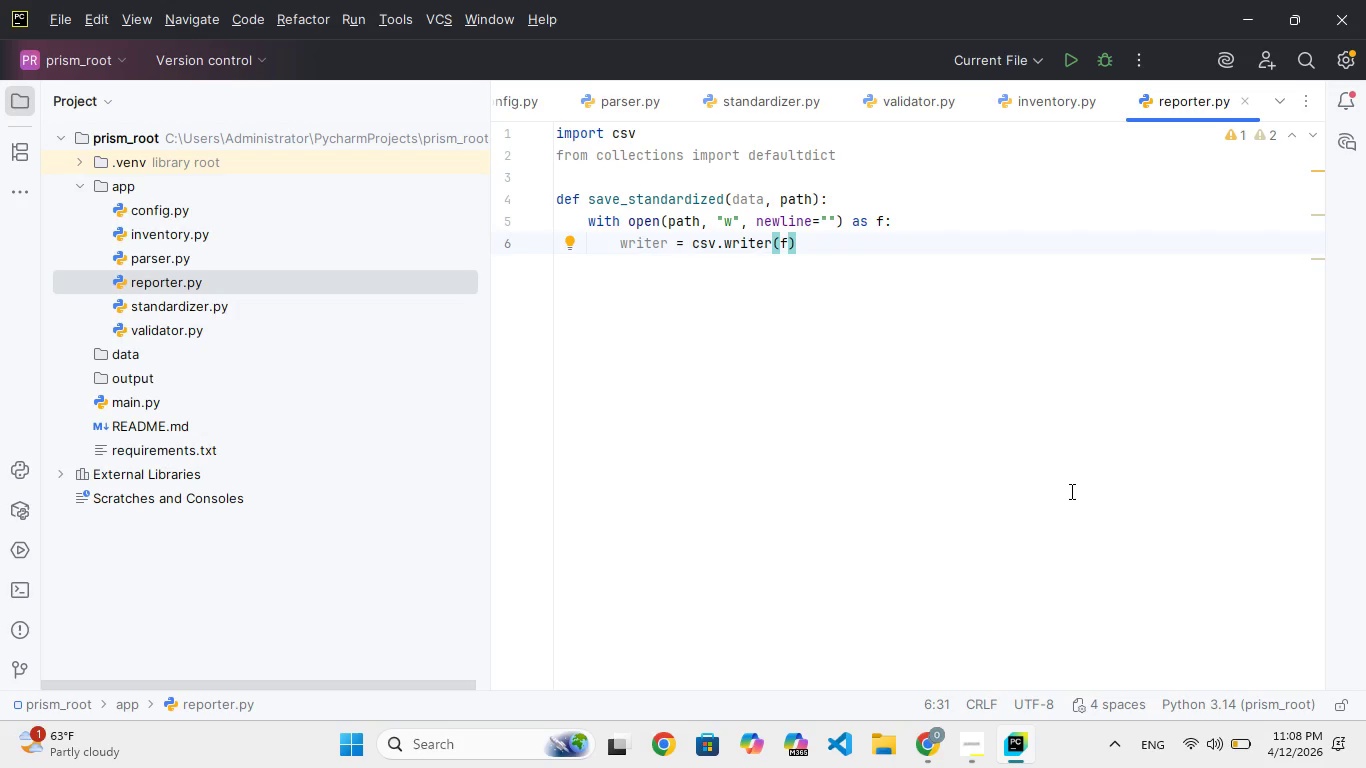 
key(Enter)
 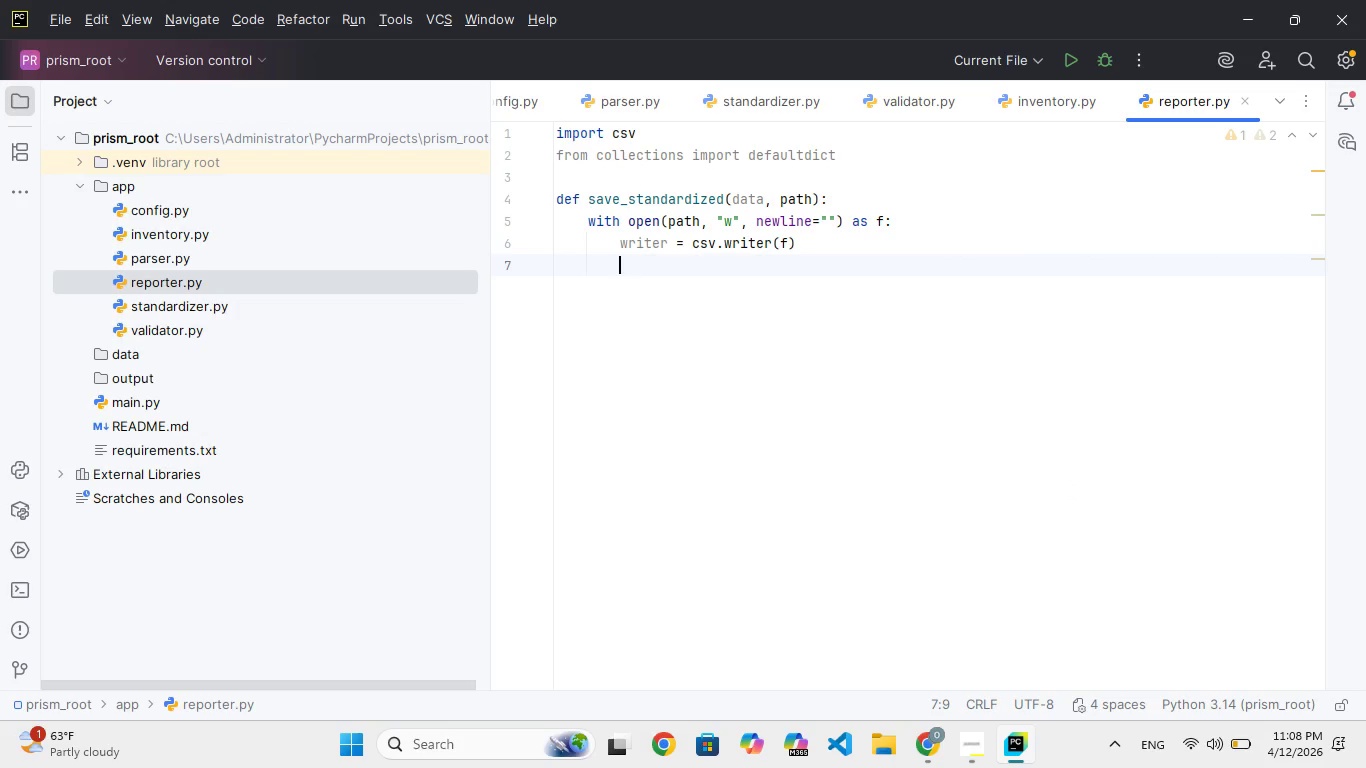 
type(writr = )
key(Backspace)
key(Backspace)
key(Backspace)
type(.ritr)
 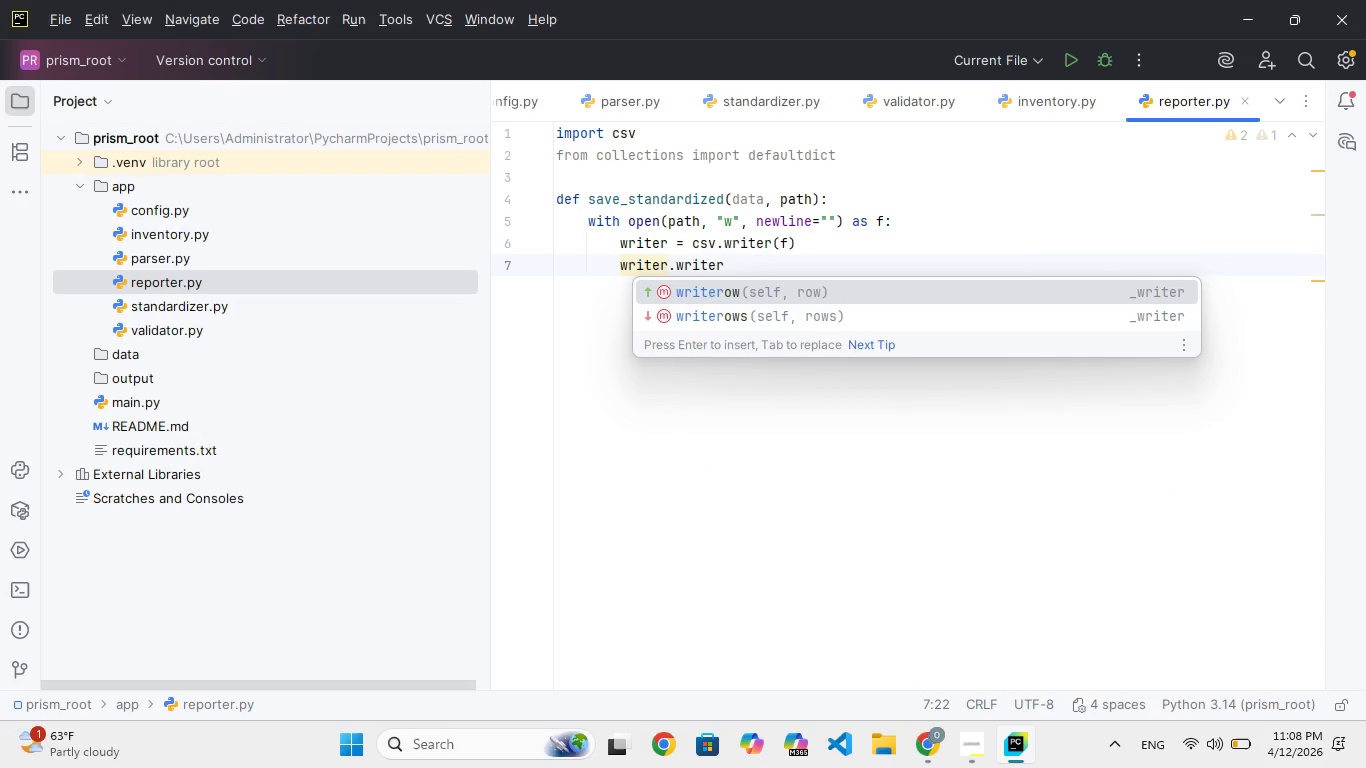 
hold_key(key=E, duration=0.39)
 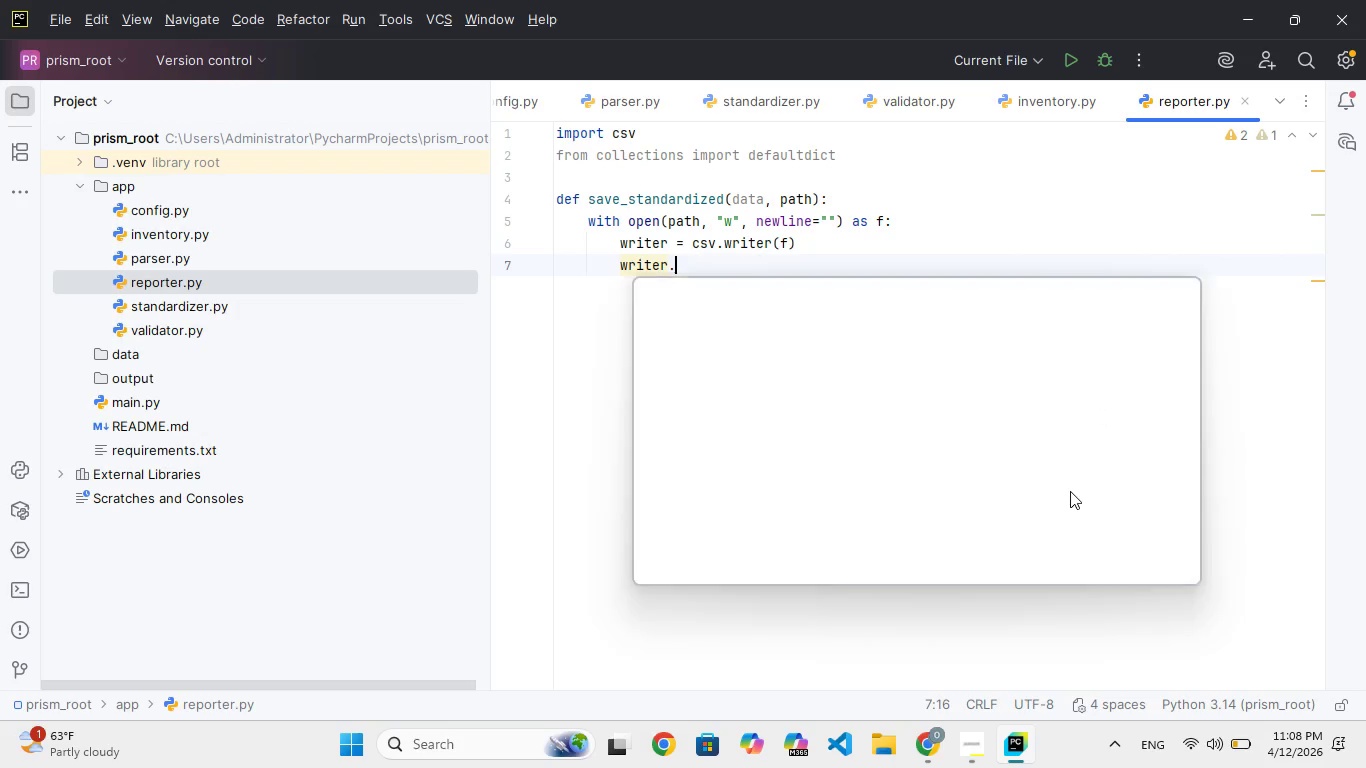 
hold_key(key=E, duration=0.39)
 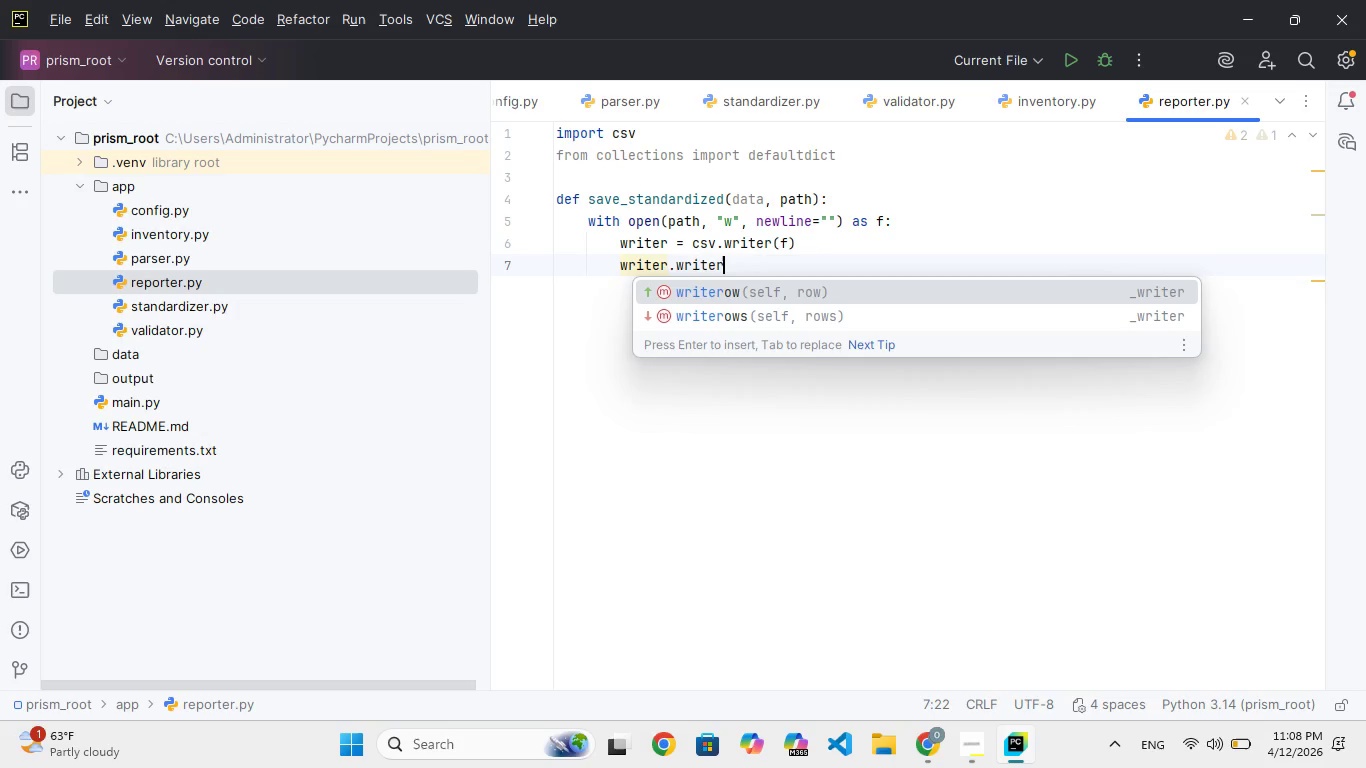 
key(Enter)
 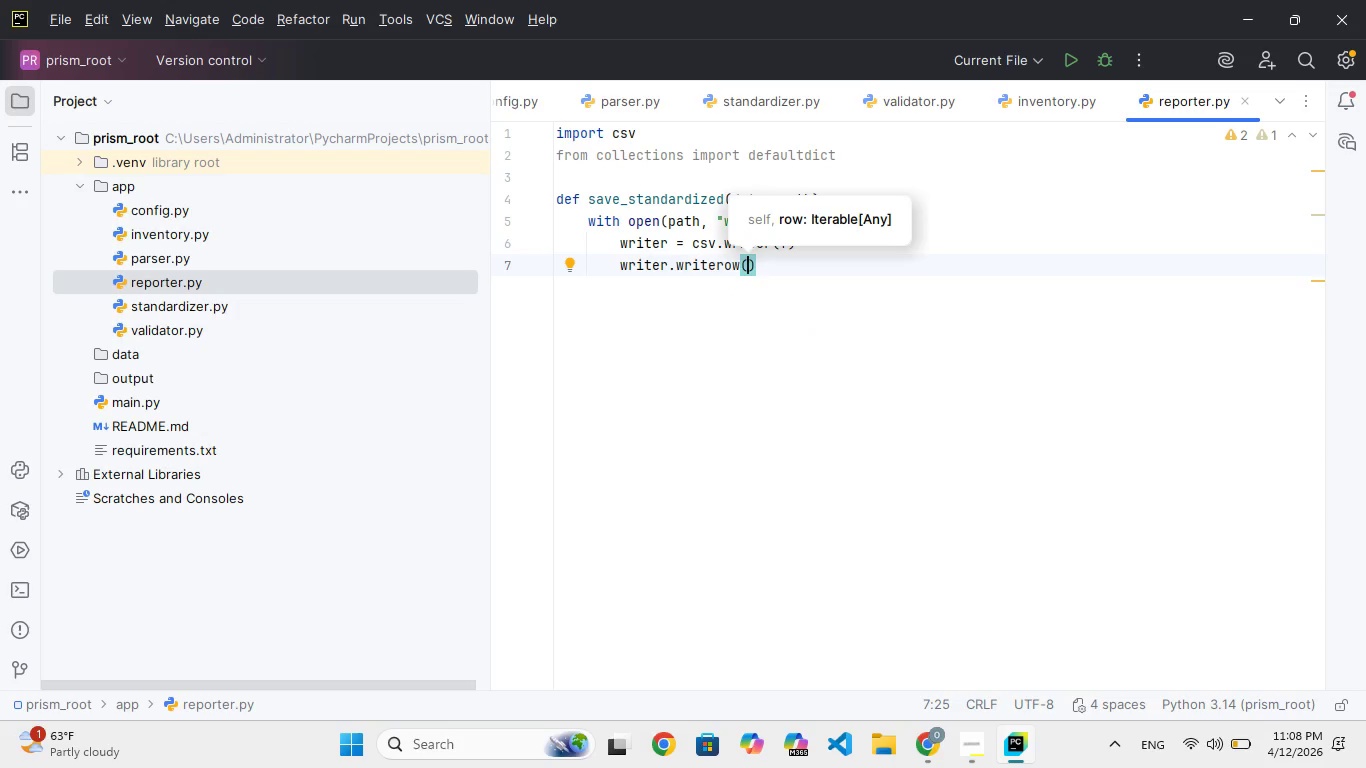 
type(["formula_id)
 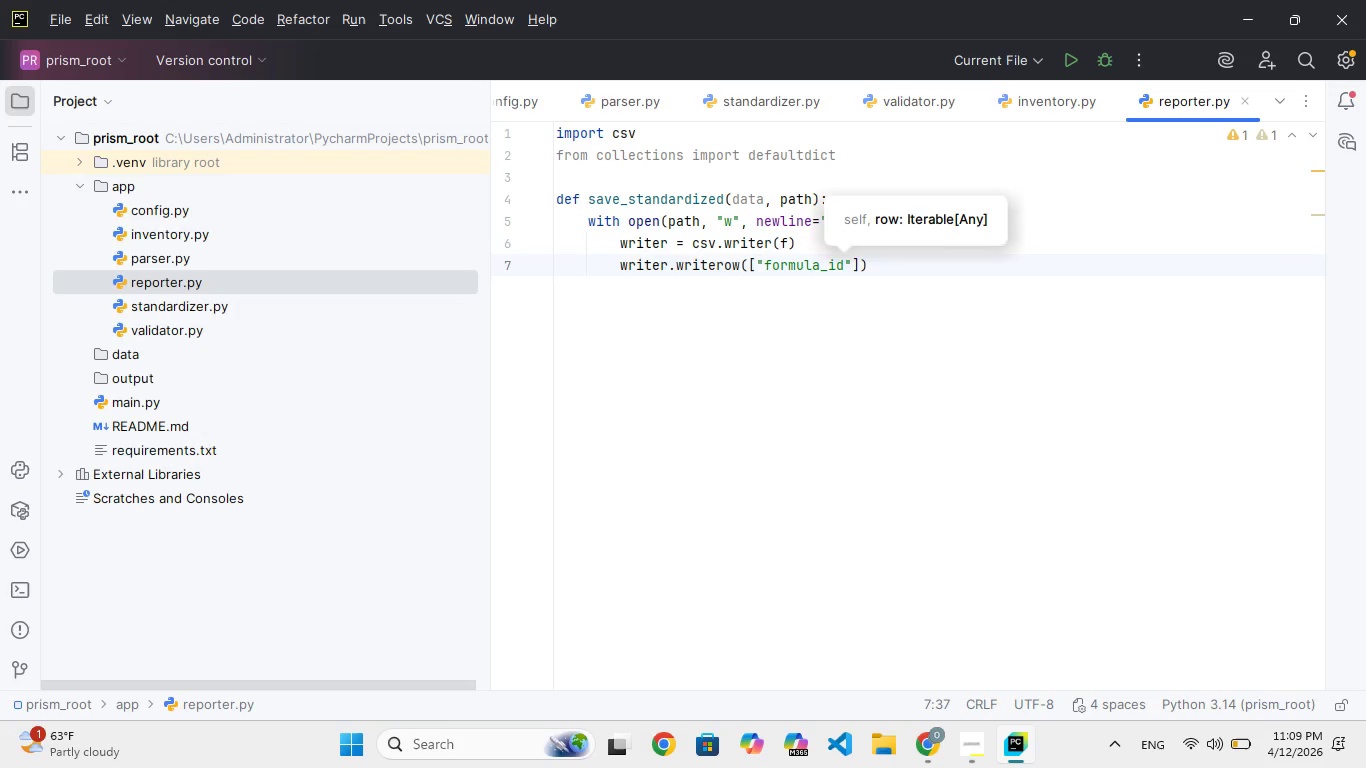 
key(ArrowRight)
 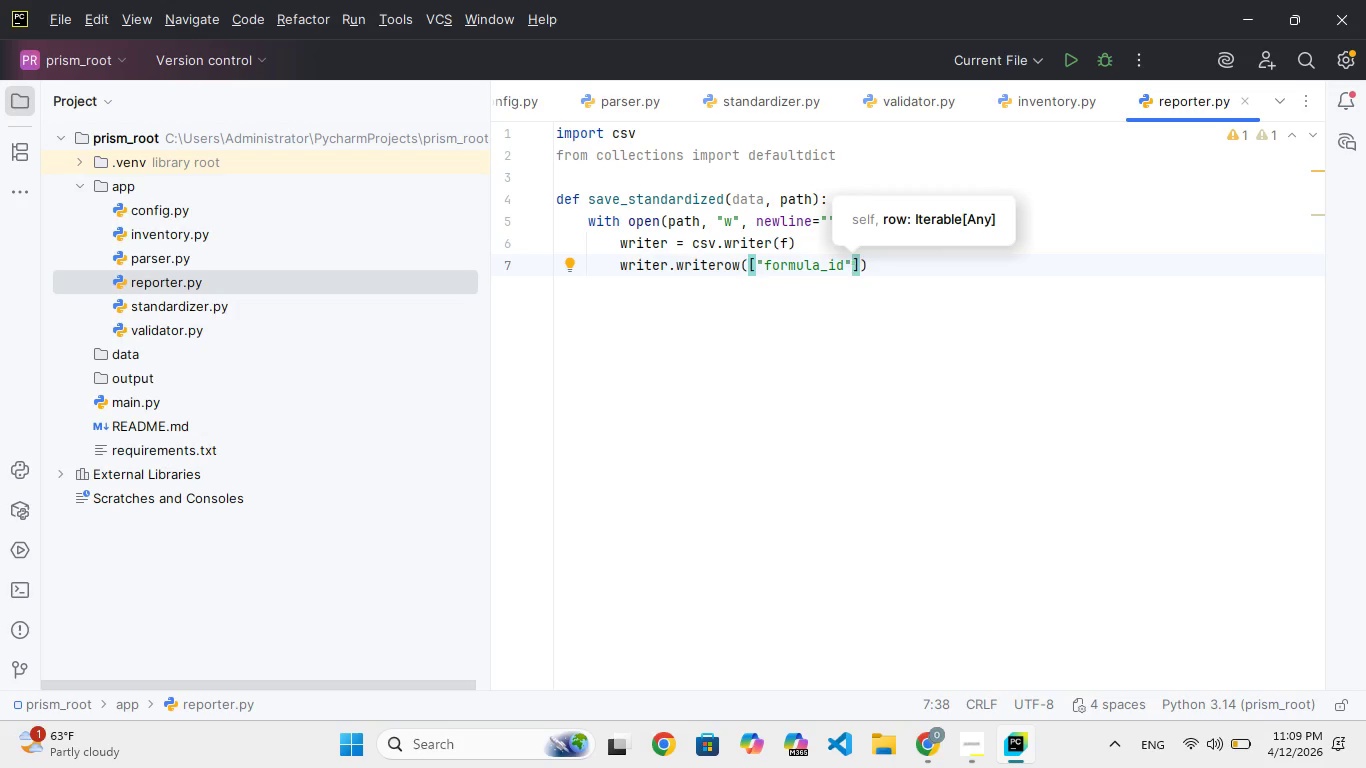 
type(, "produt)
 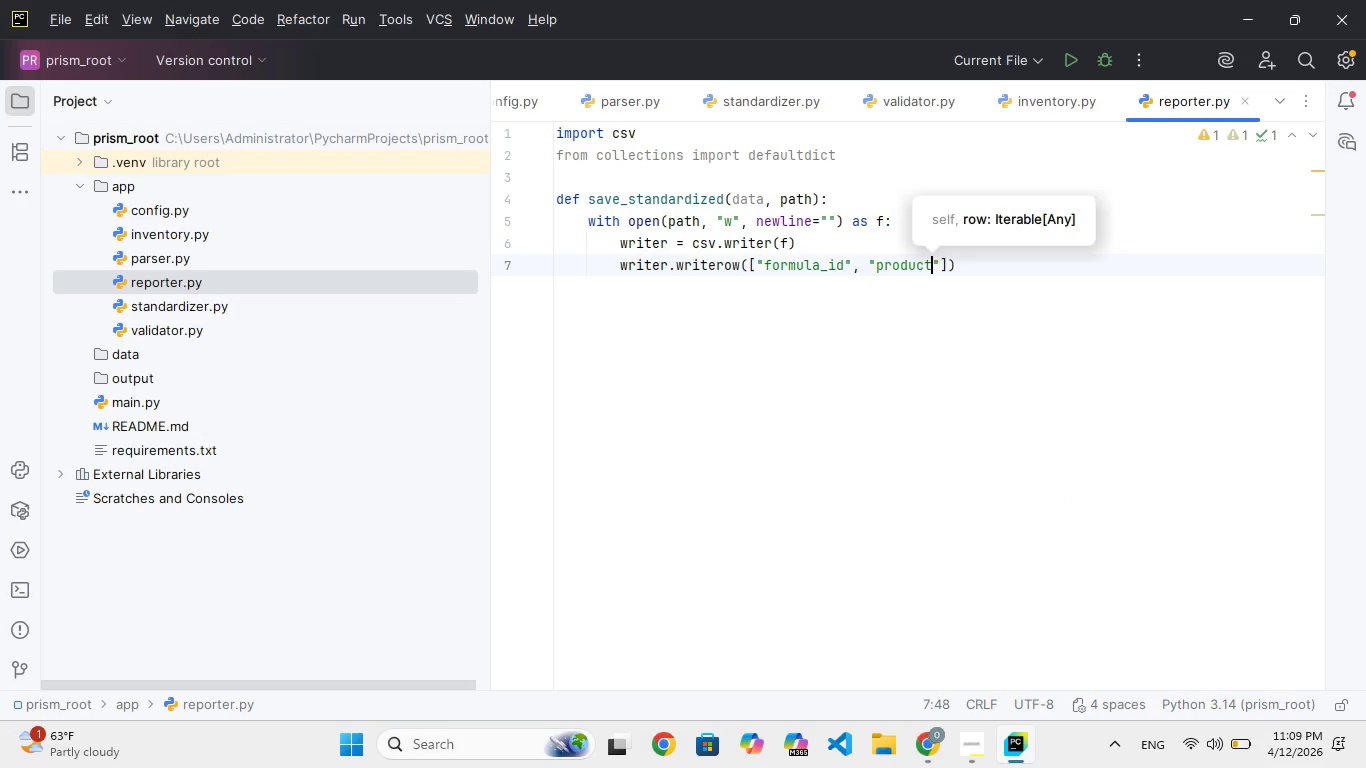 
hold_key(key=C, duration=0.31)
 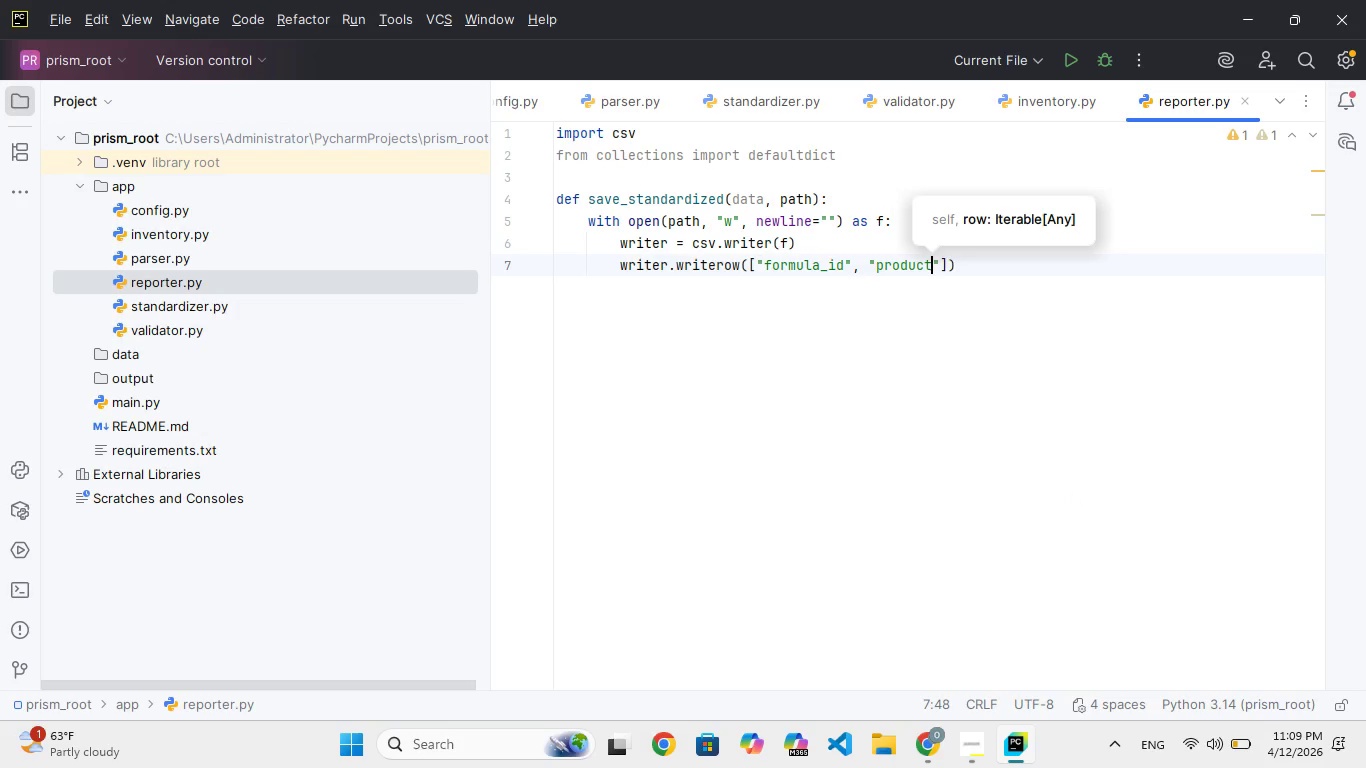 
key(ArrowRight)
 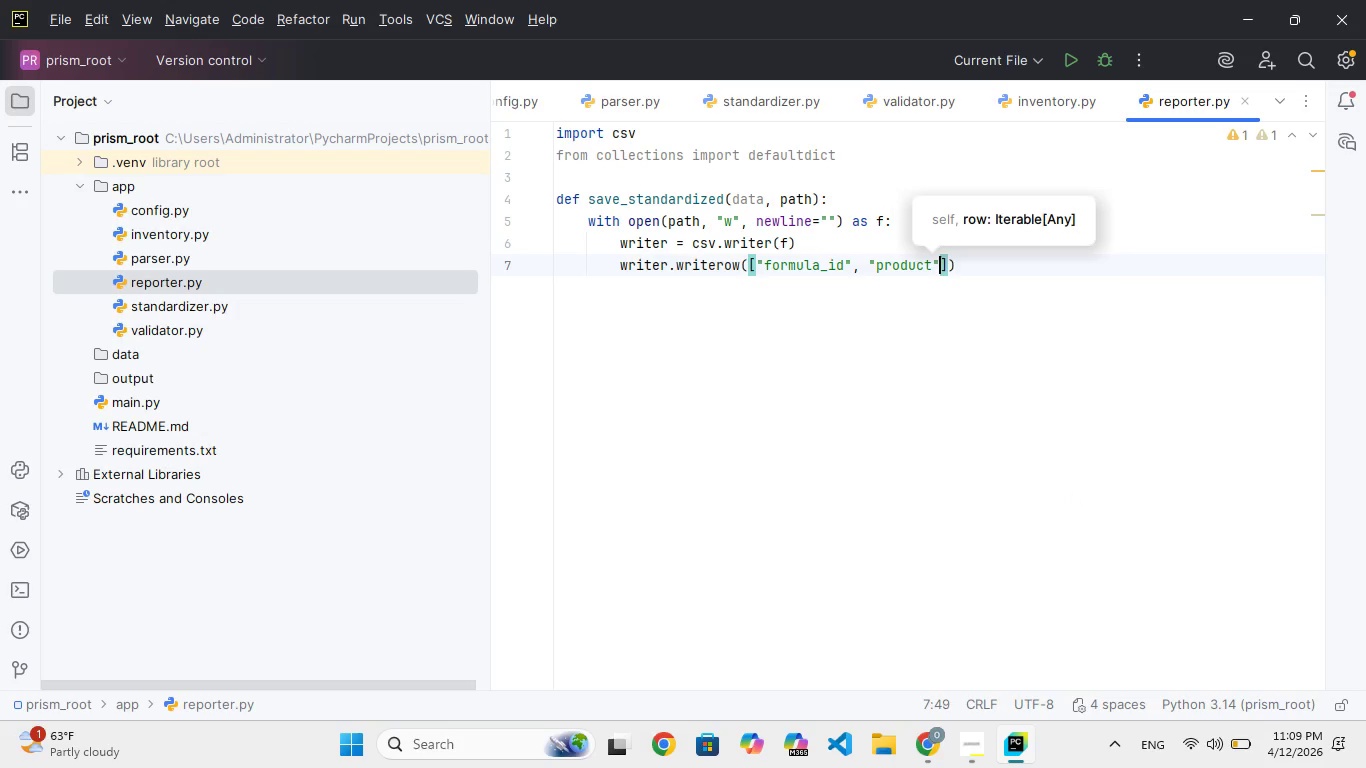 
key(ArrowRight)
 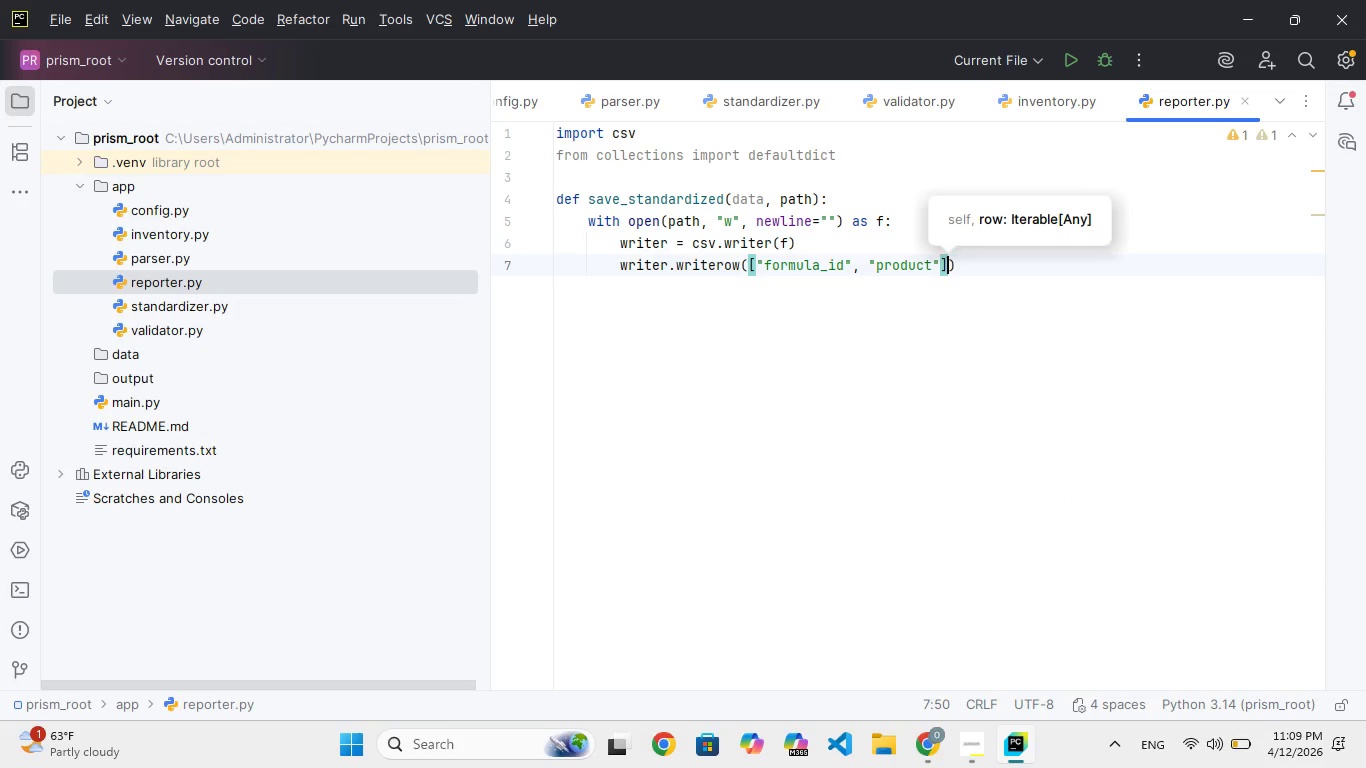 
key(ArrowRight)
 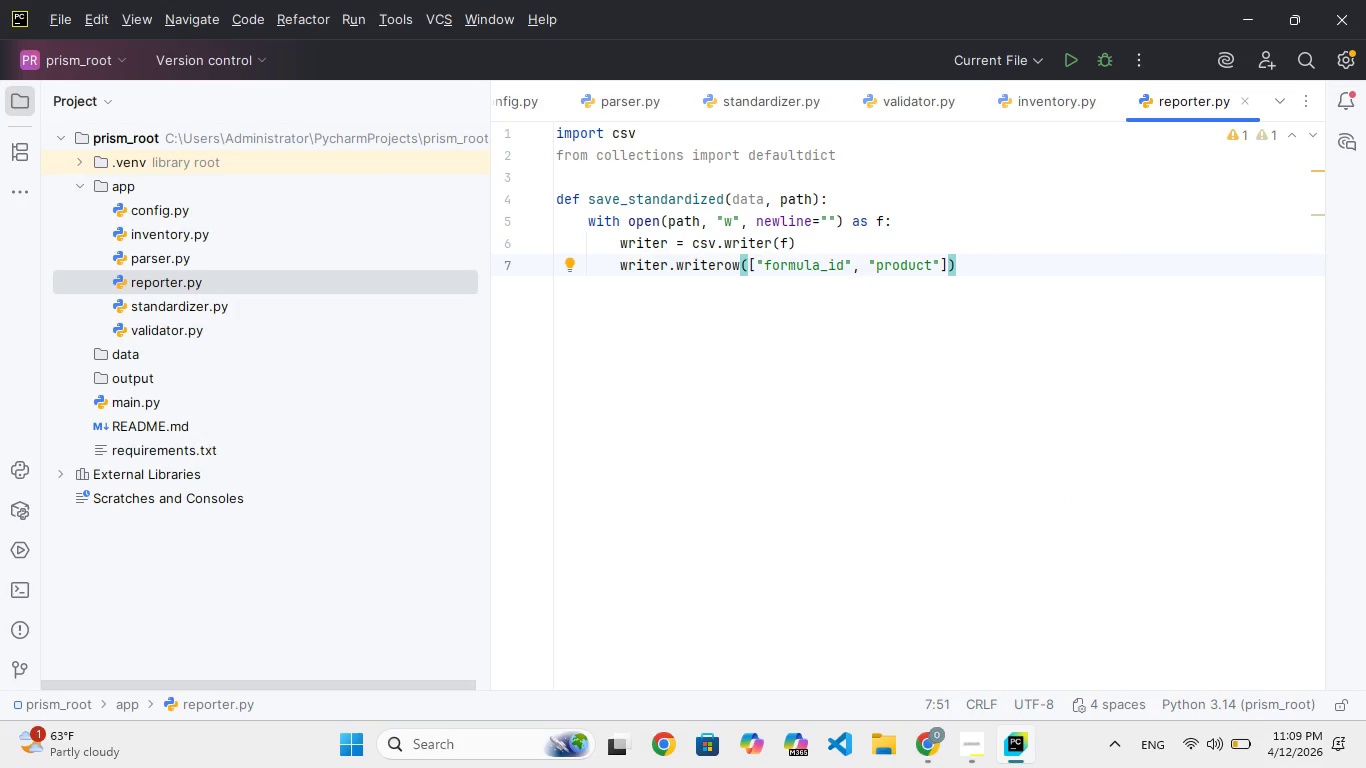 
key(ArrowLeft)
 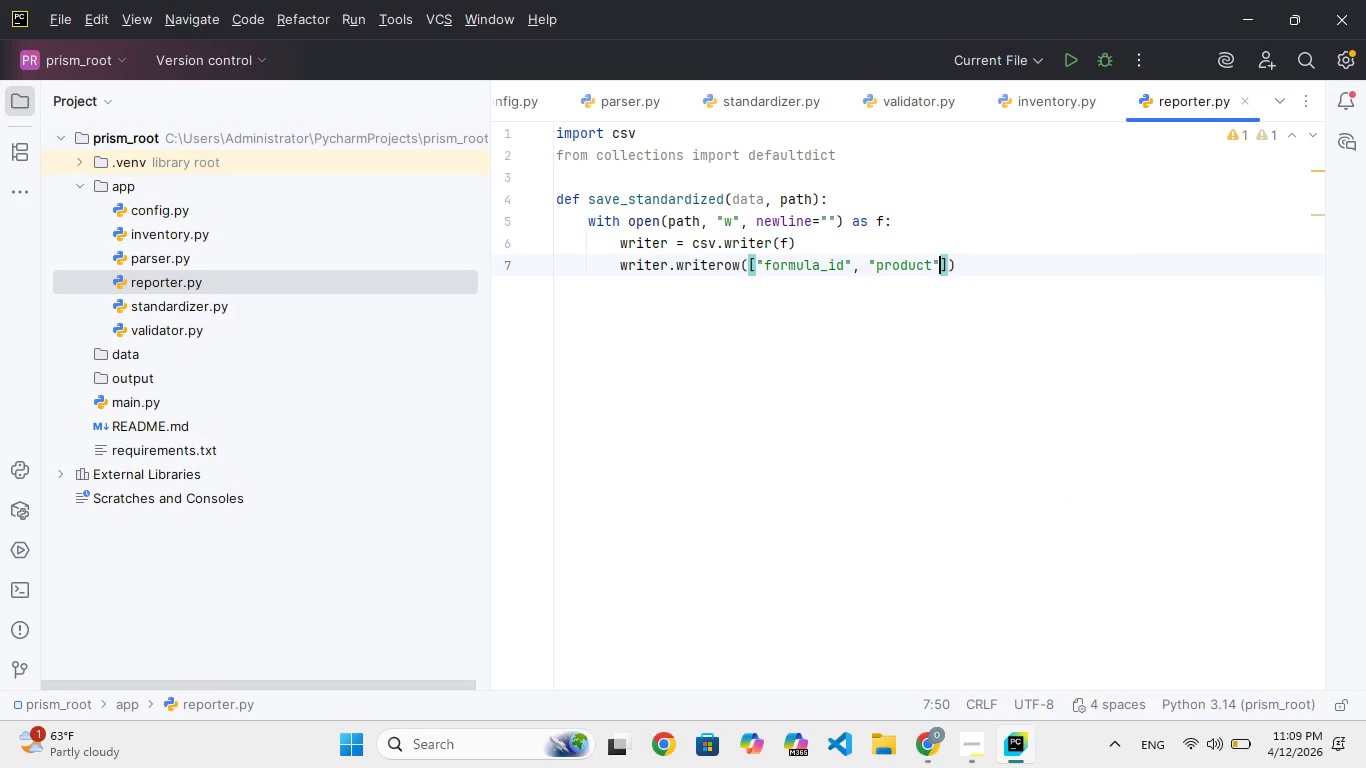 
key(ArrowLeft)
 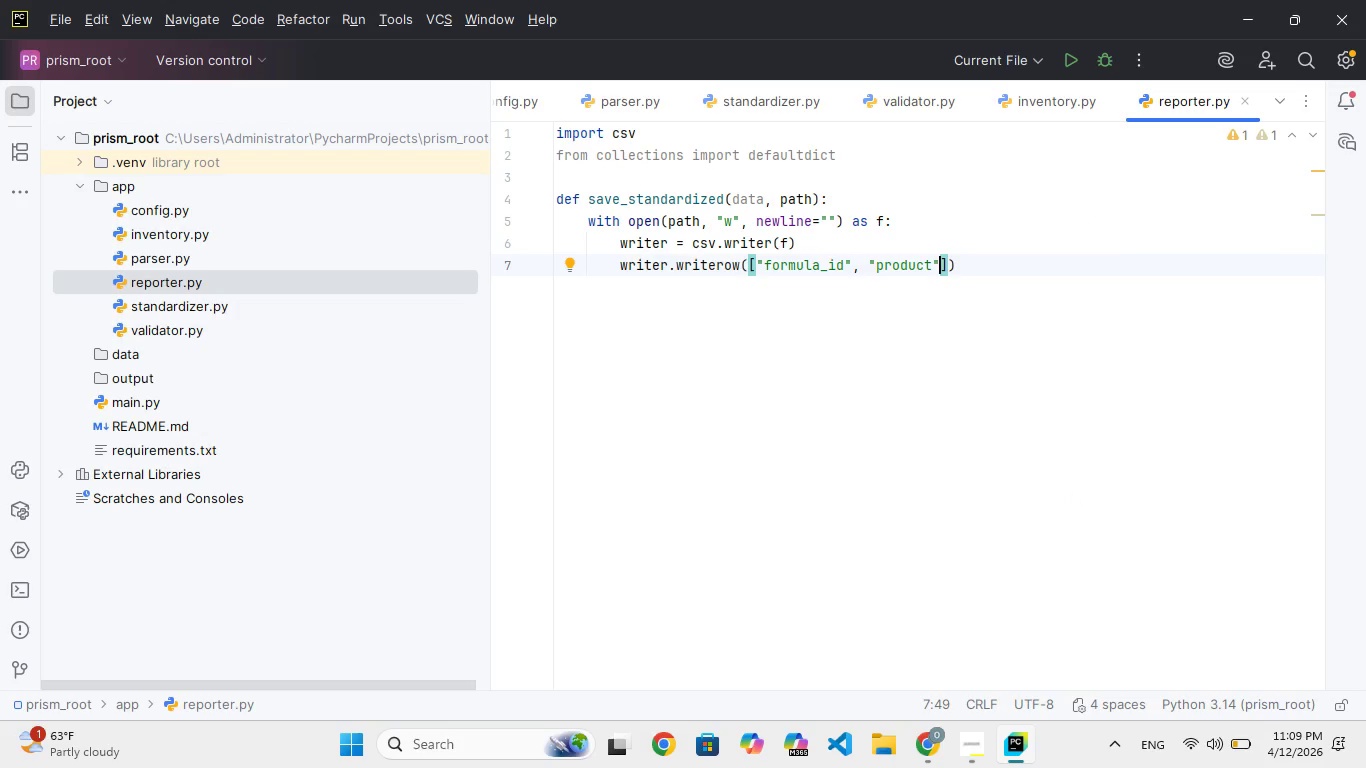 
type(, "quantitu)
key(Backspace)
type(y)
 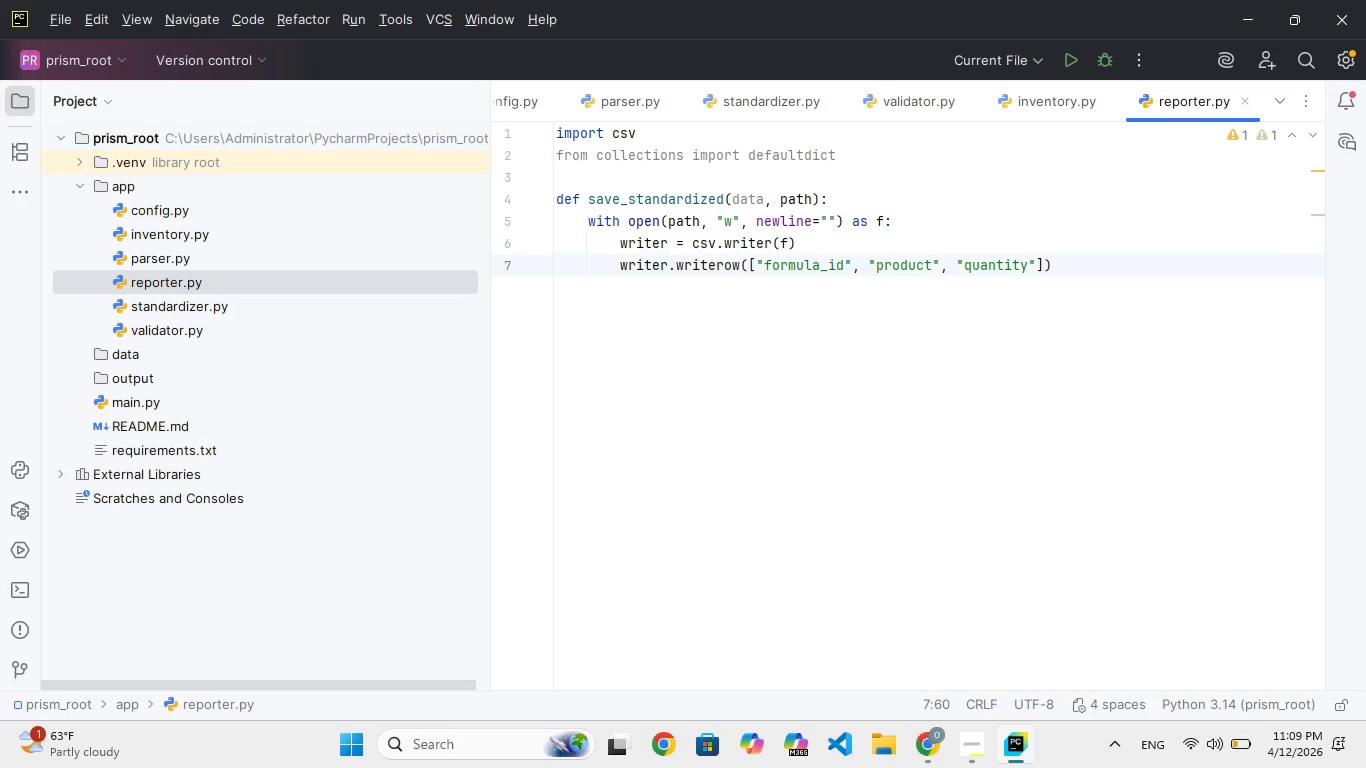 
key(ArrowRight)
 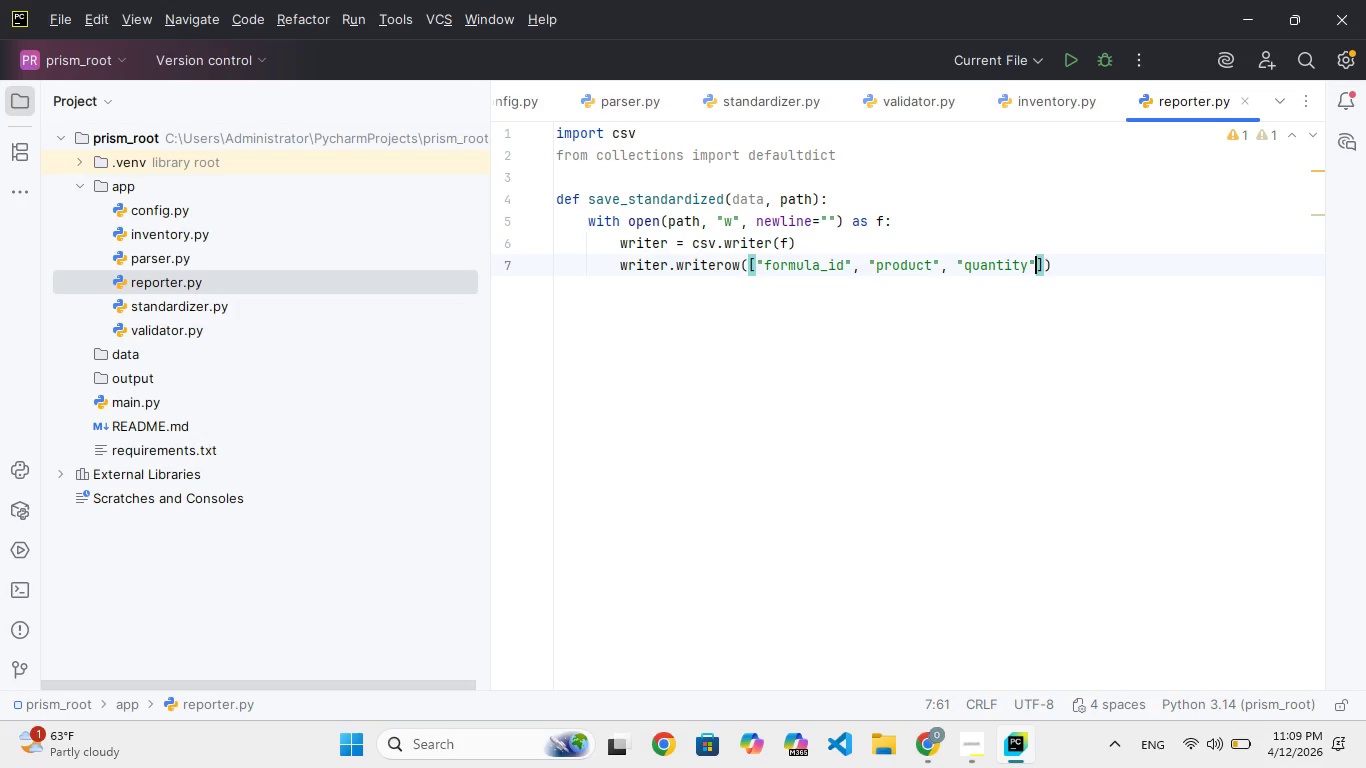 
key(ArrowRight)
 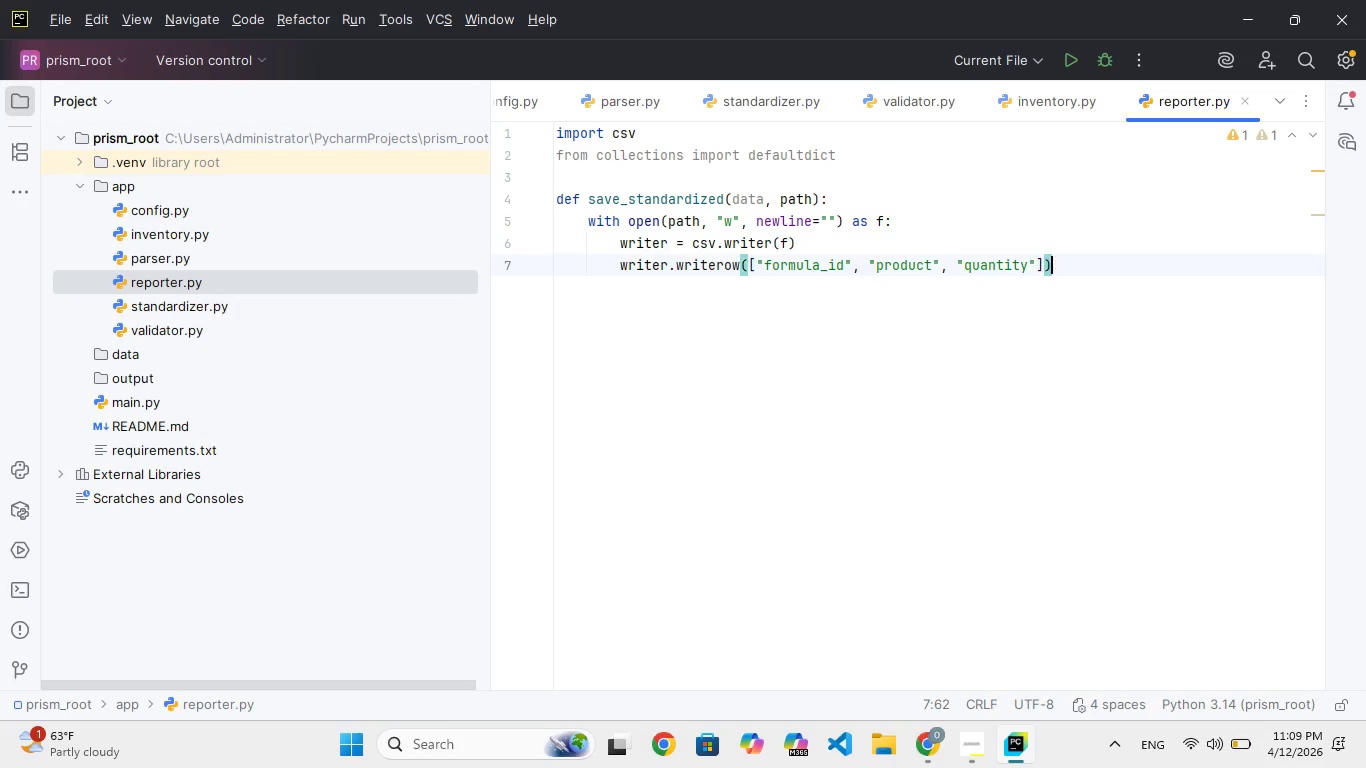 
key(ArrowRight)
 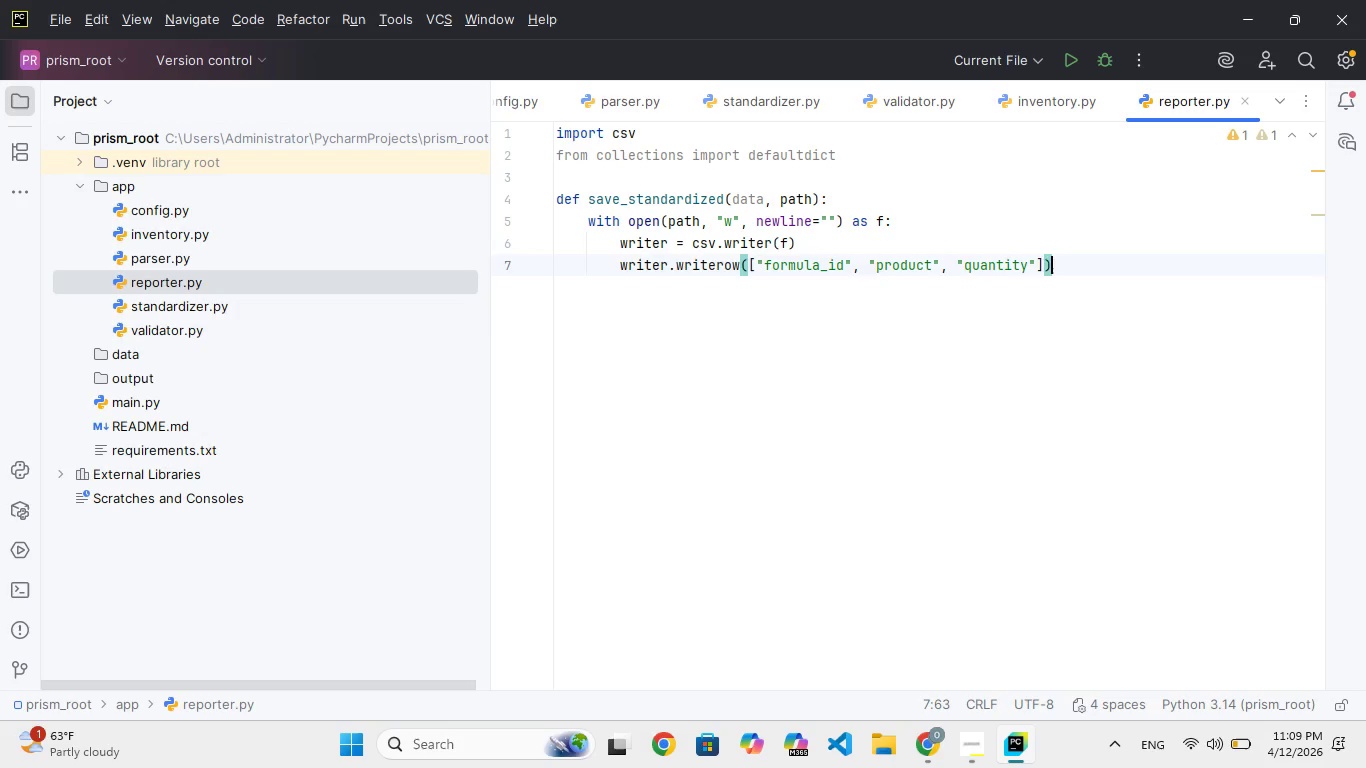 
key(Enter)
 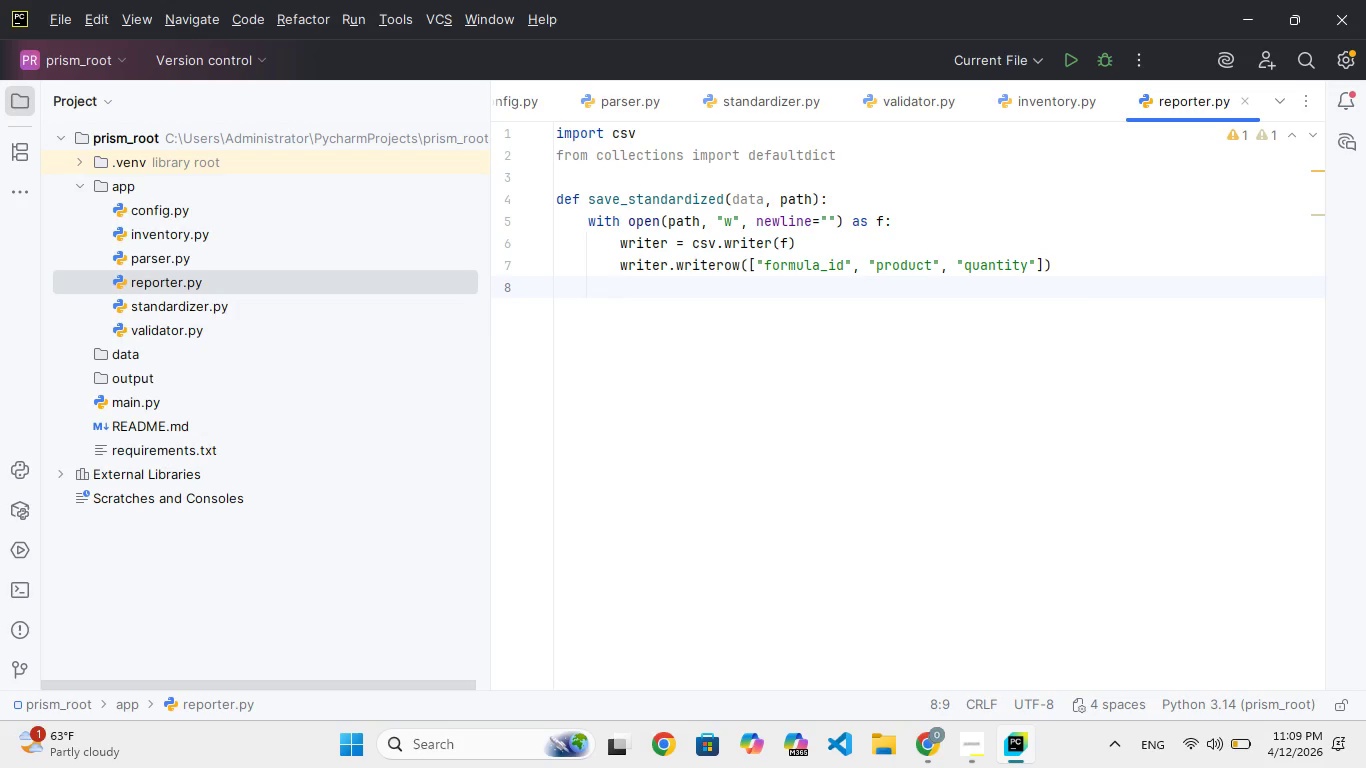 
key(Enter)
 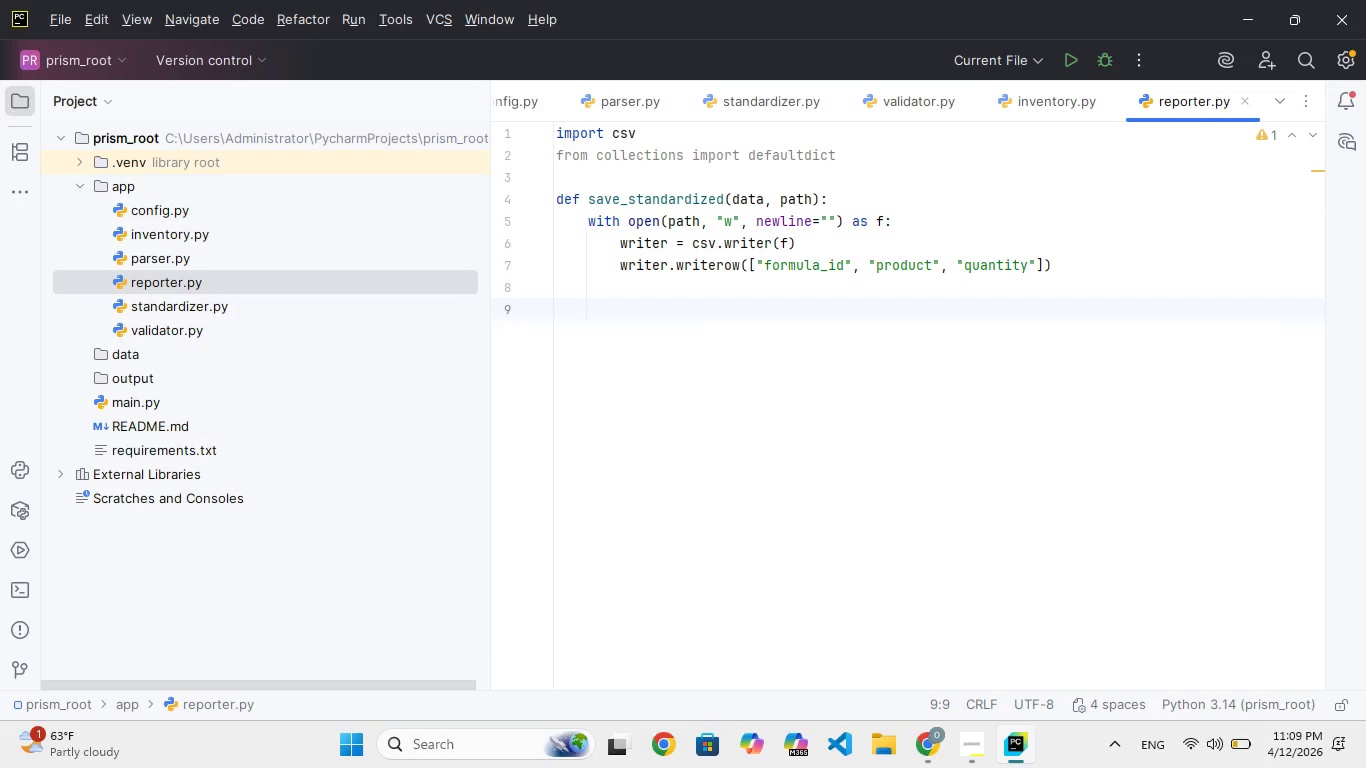 
type(for i, formua in enumerate(data)
 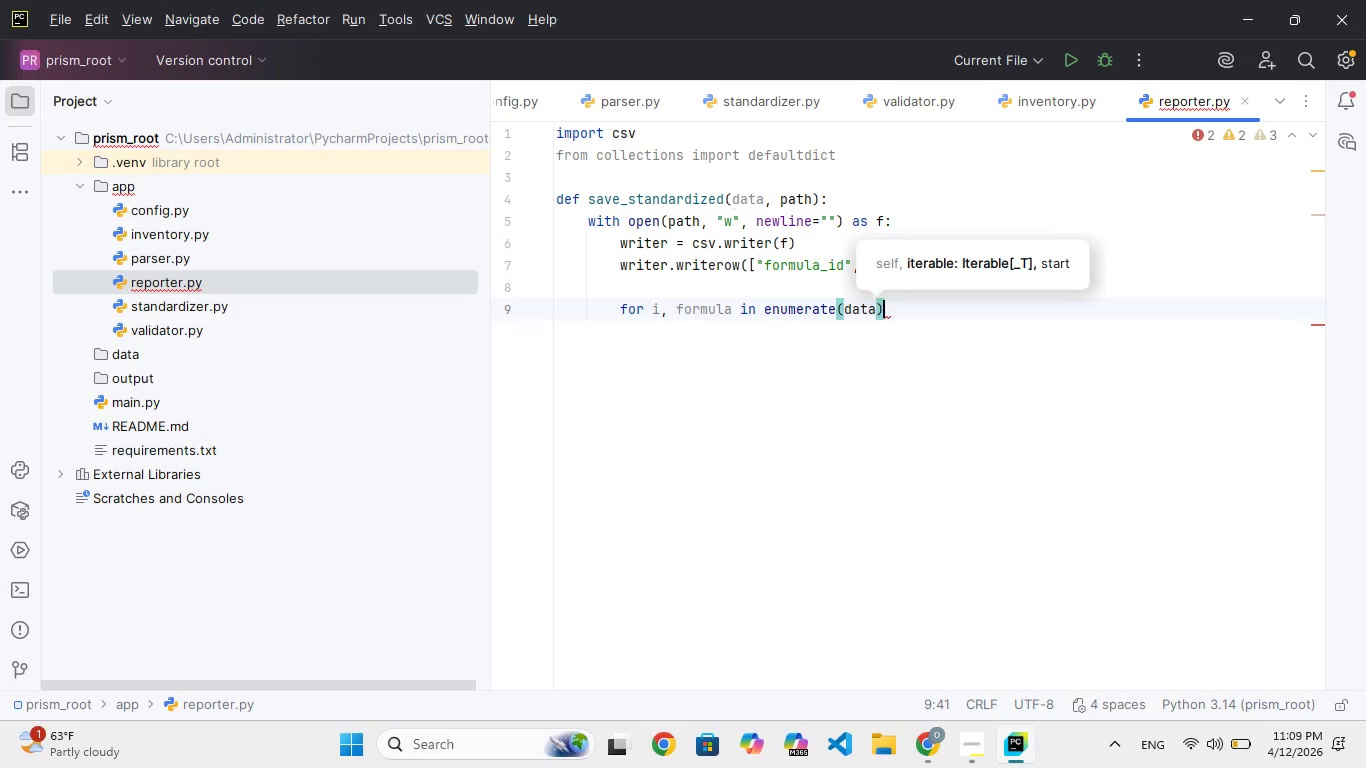 
hold_key(key=L, duration=0.31)
 